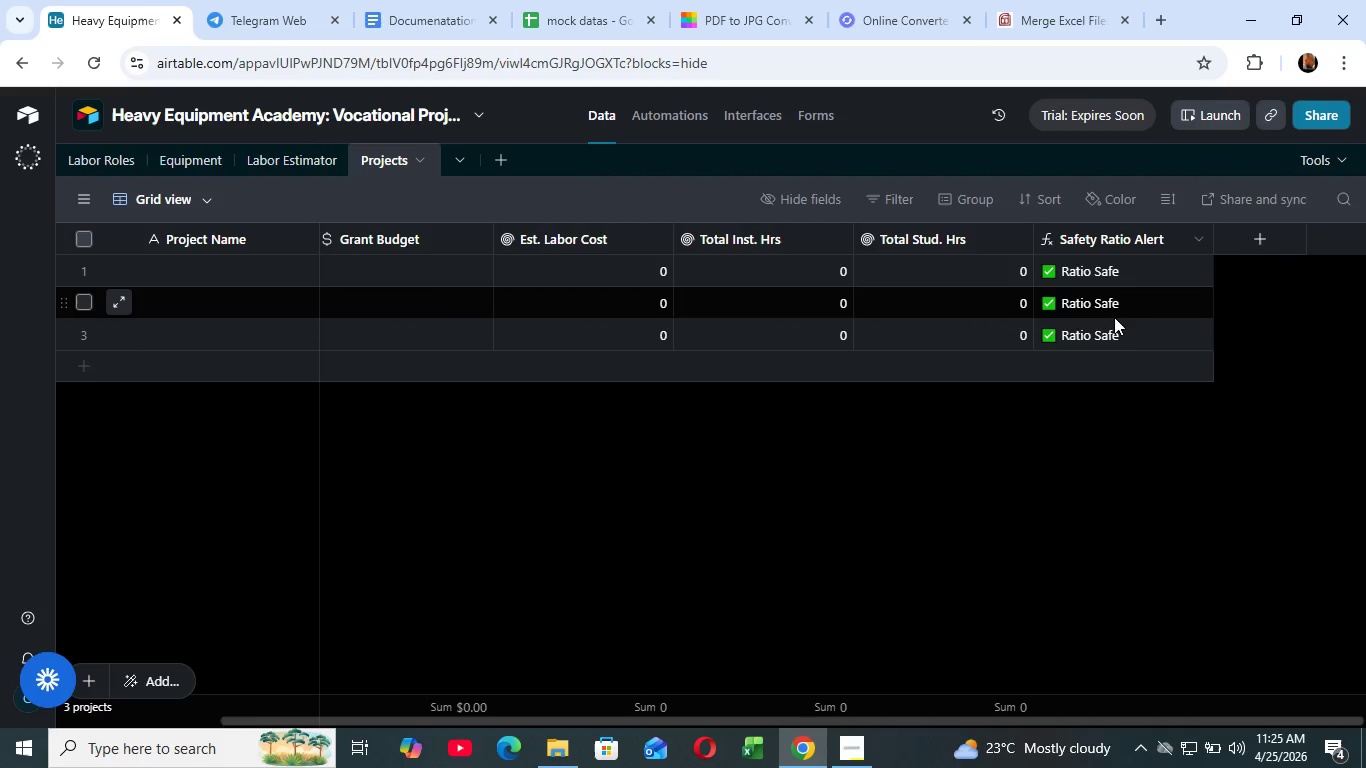 
mouse_move([1107, 338])
 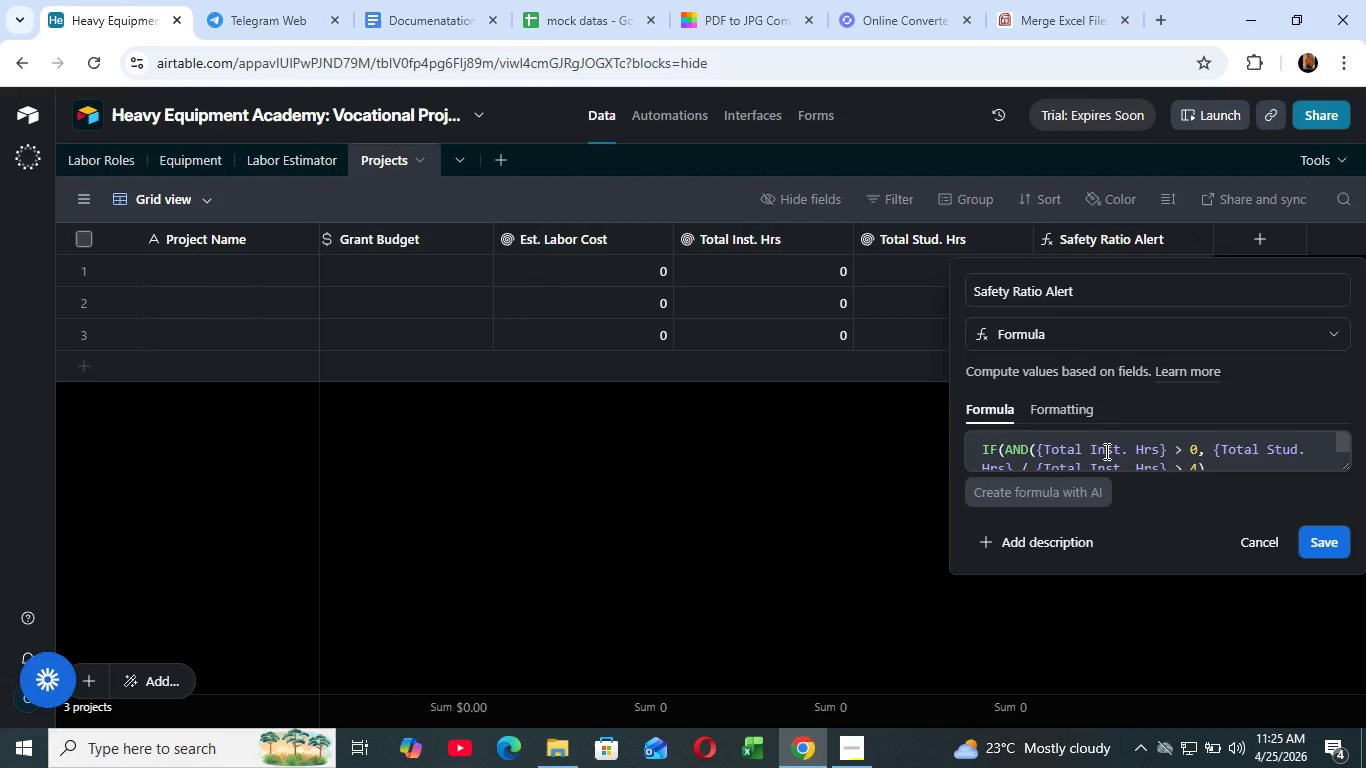 
scroll: coordinate [1105, 451], scroll_direction: none, amount: 0.0
 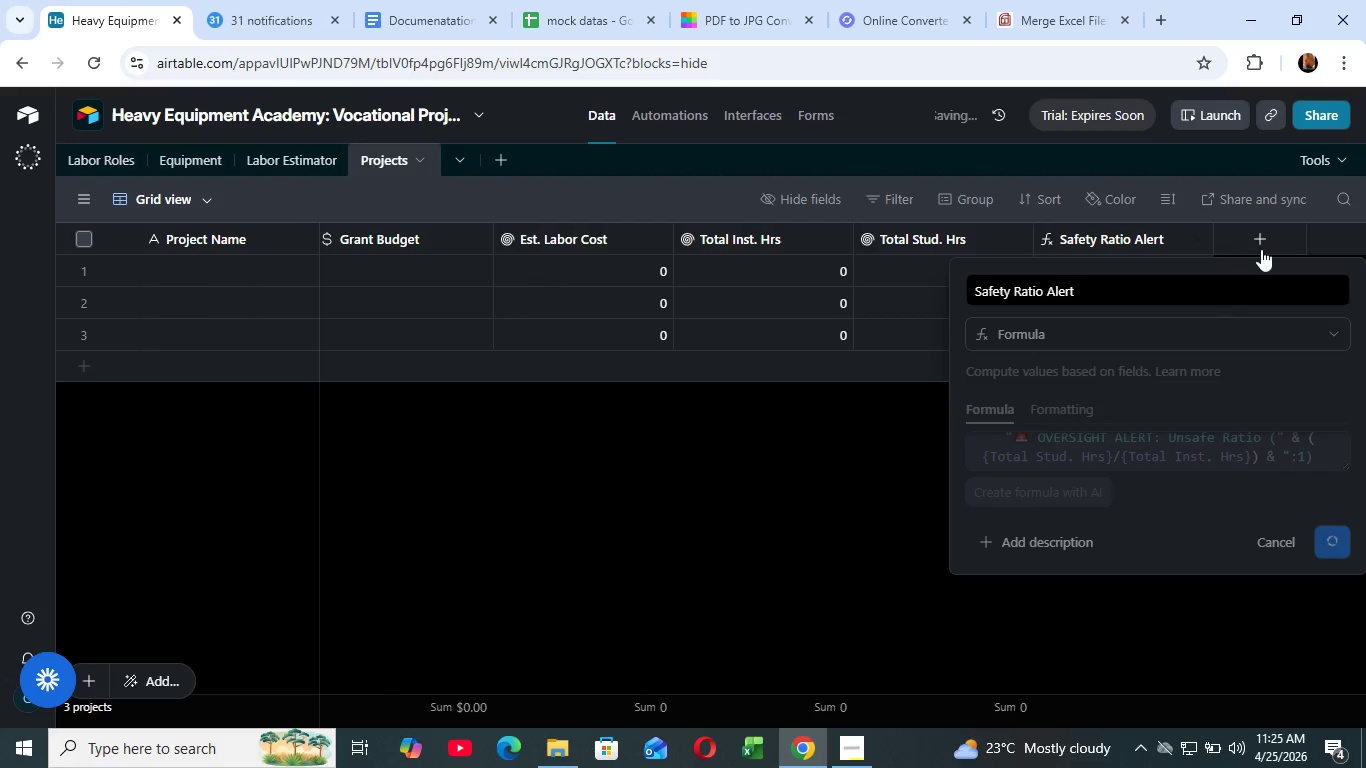 
left_click([1265, 241])
 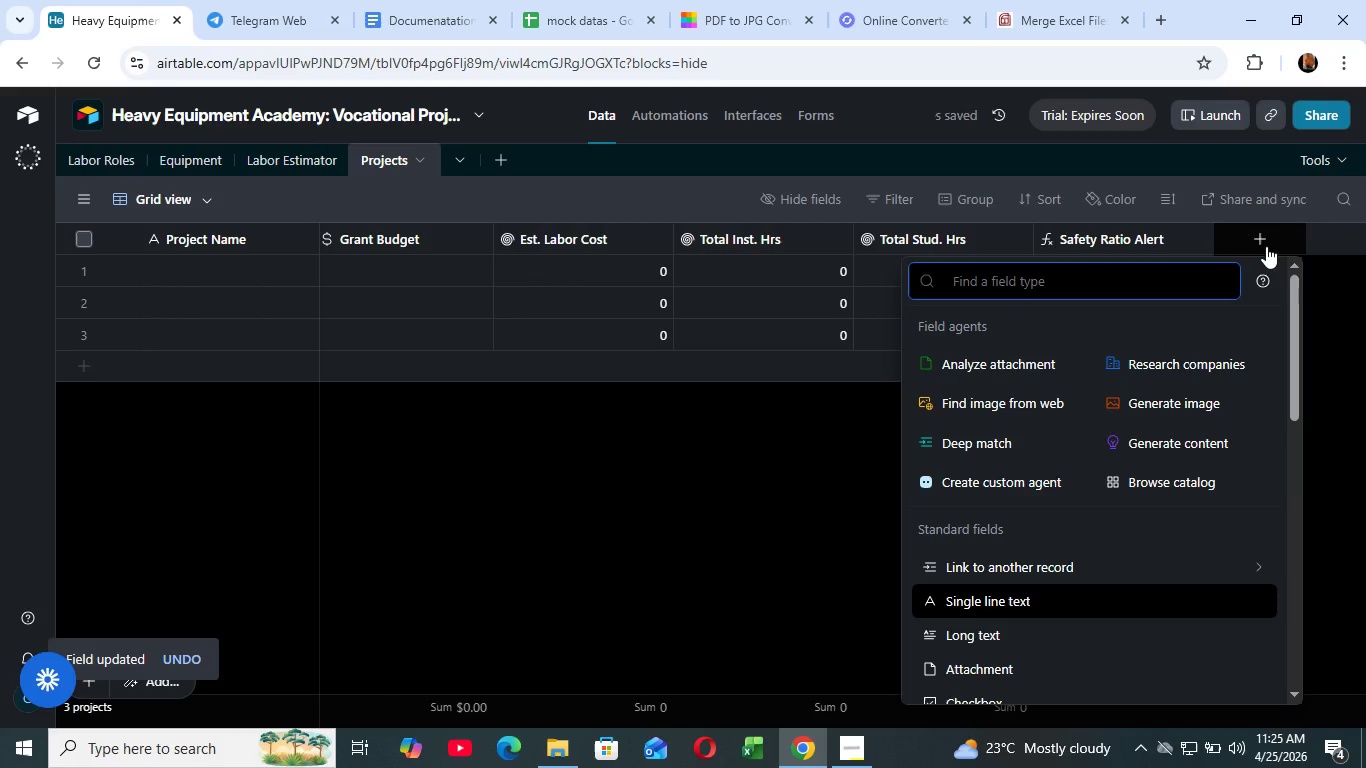 
wait(9.03)
 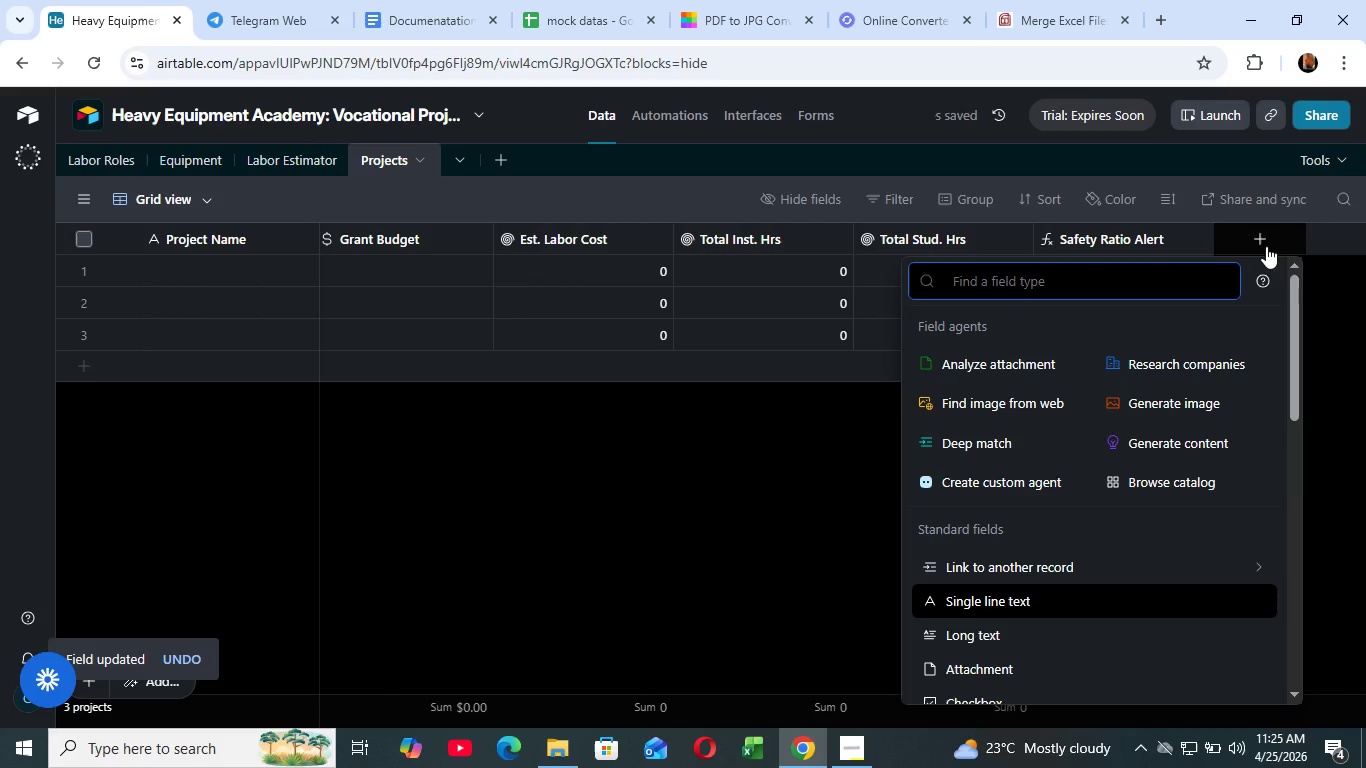 
type(for)
 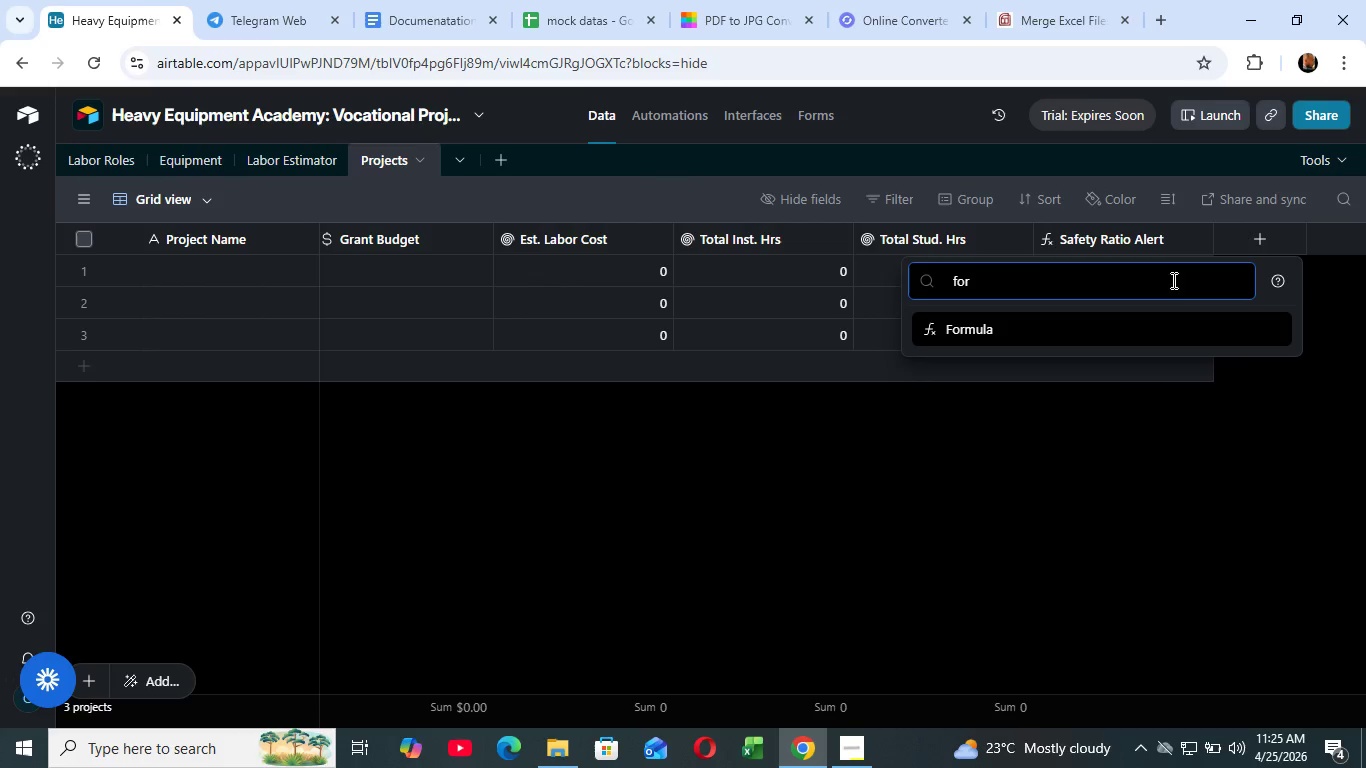 
left_click([1041, 332])
 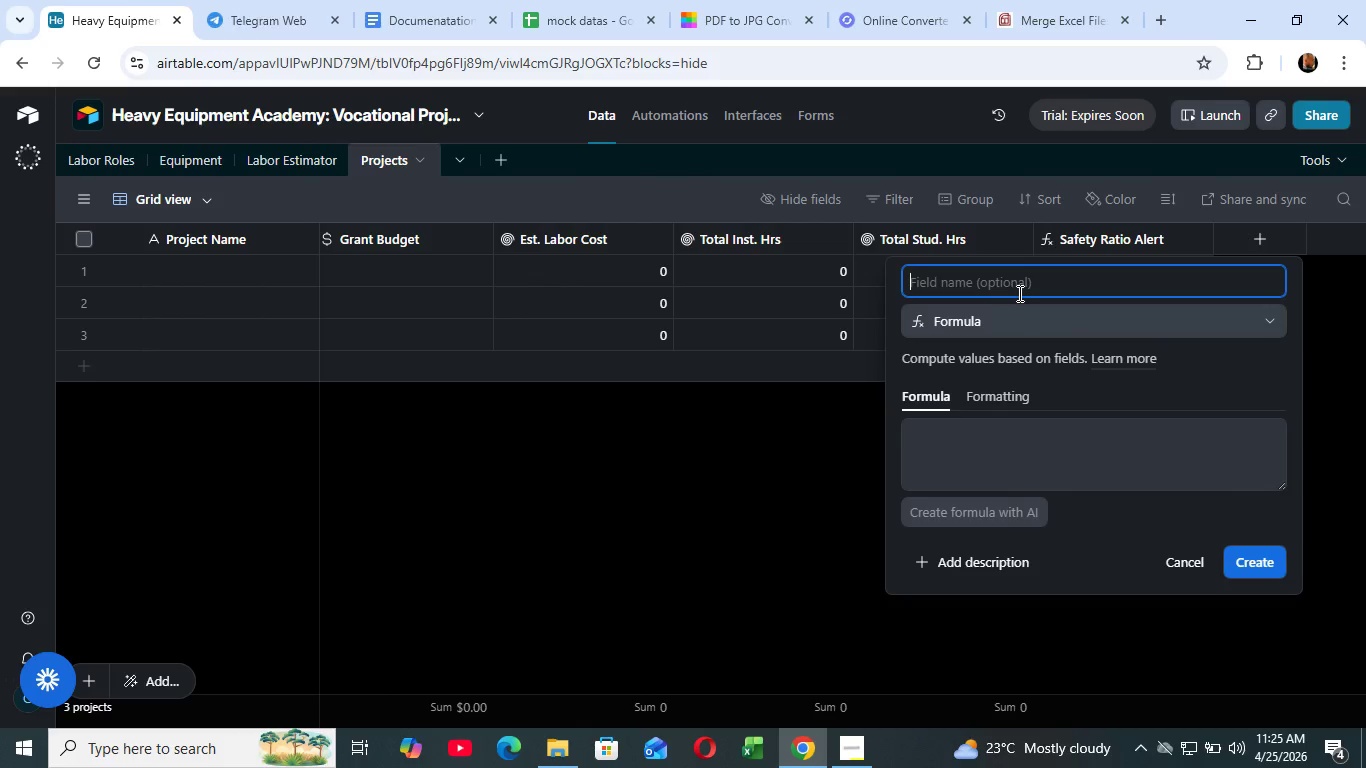 
type(PROJEct STATUS)
 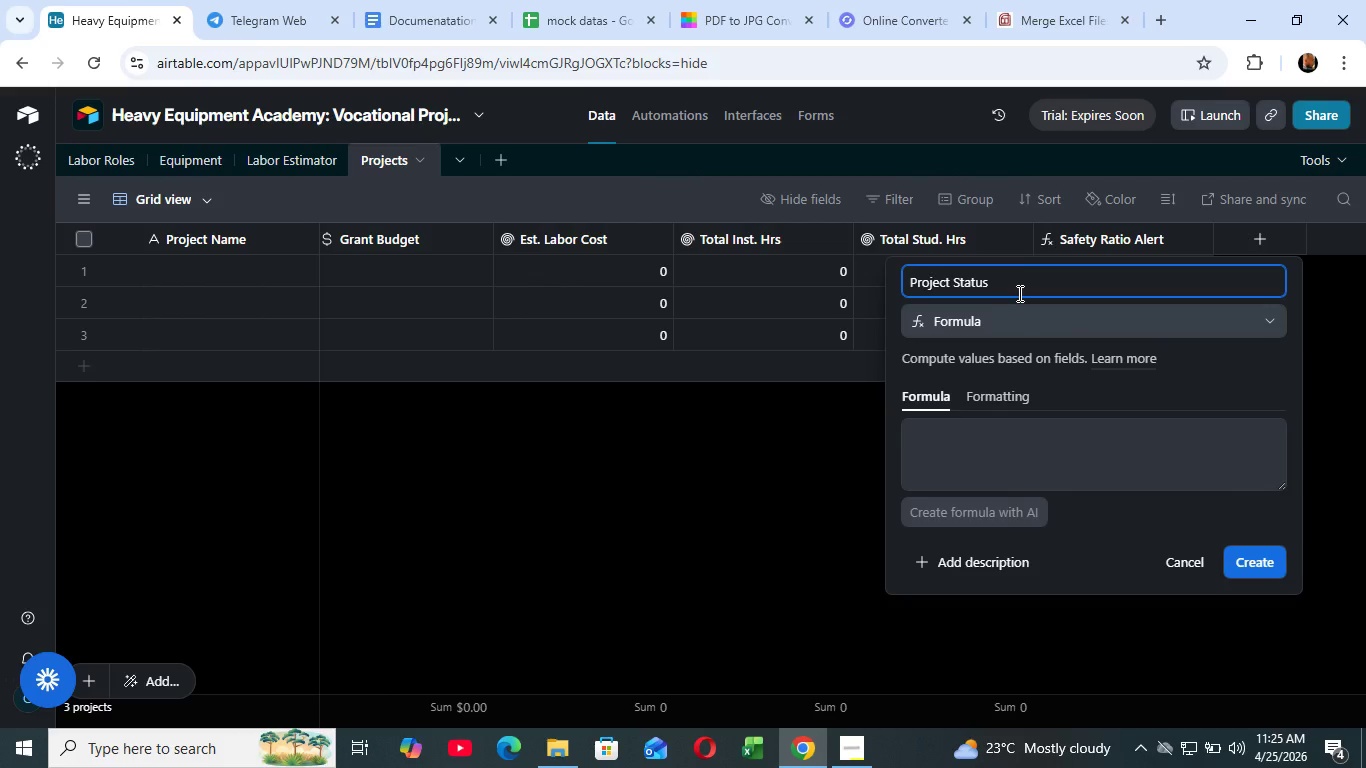 
wait(48.39)
 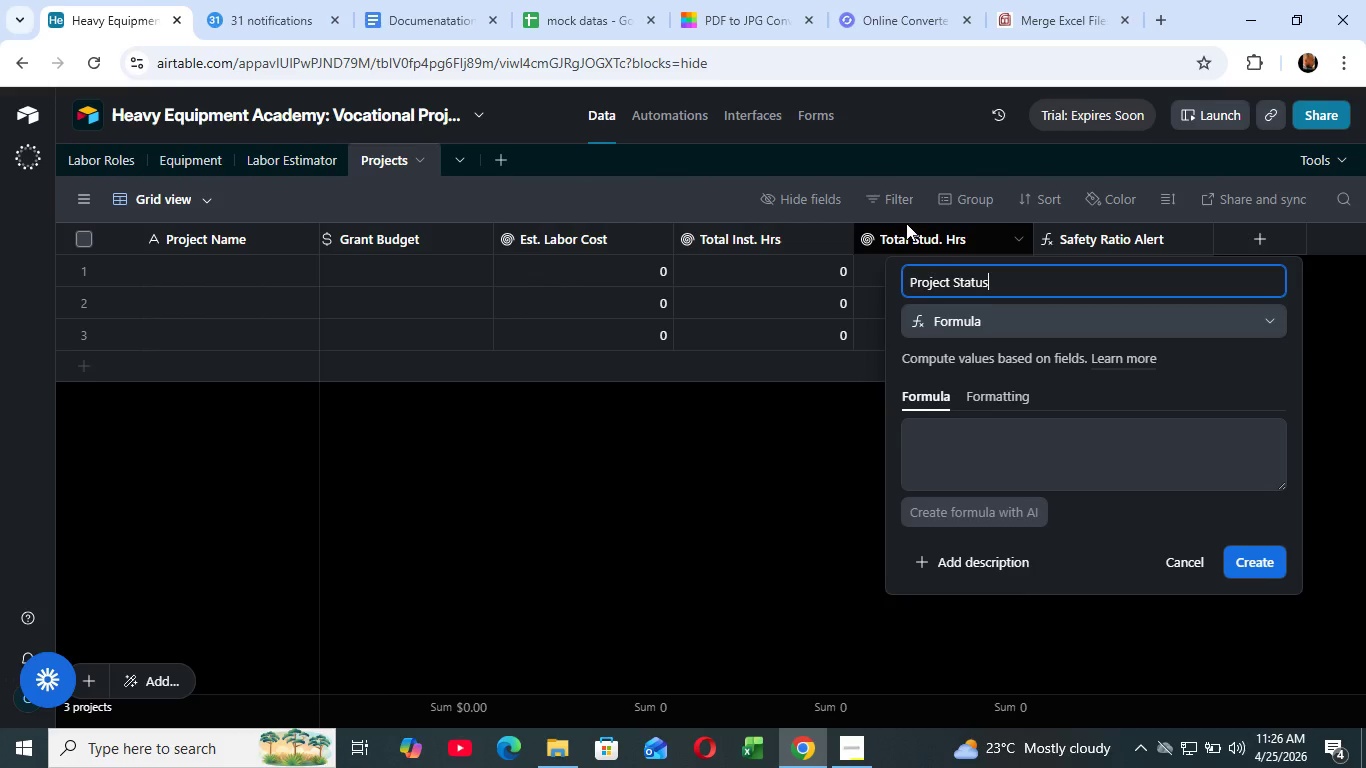 
left_click([424, 24])
 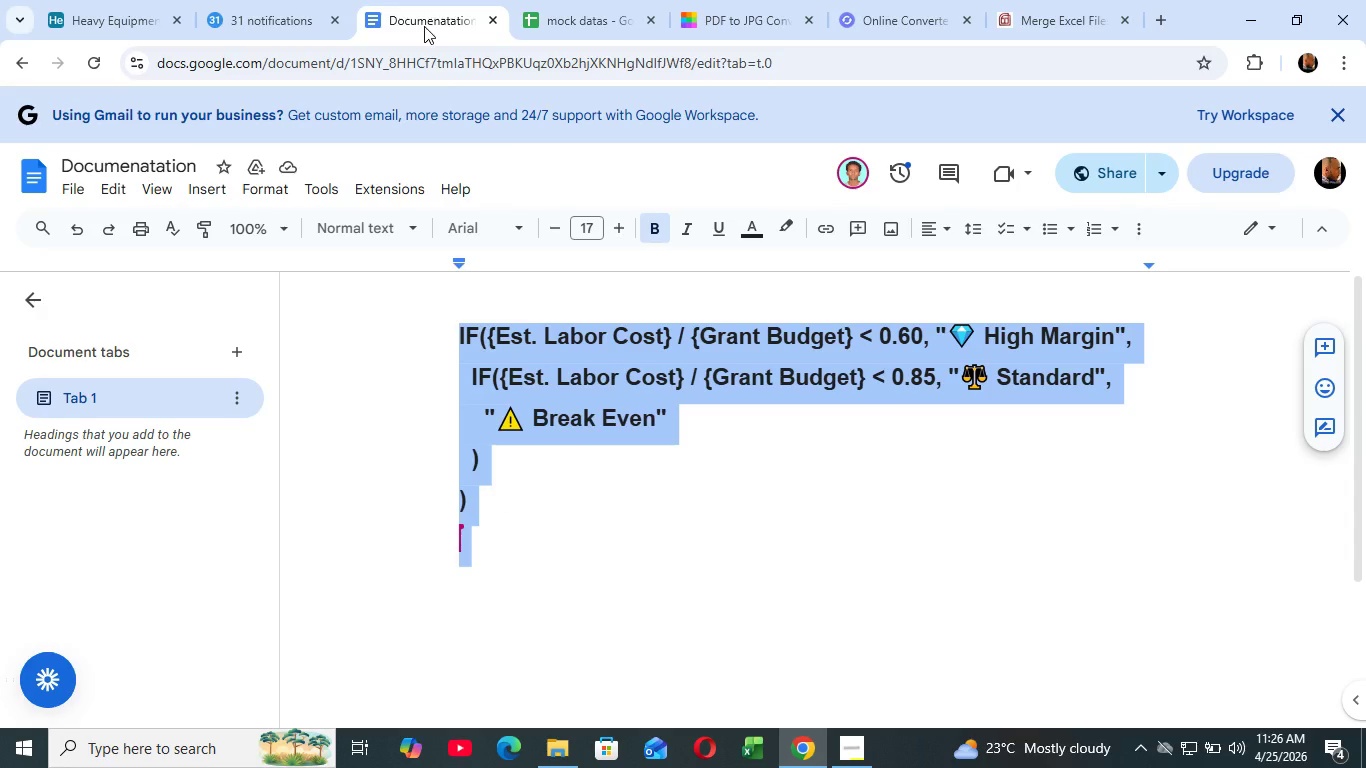 
wait(9.8)
 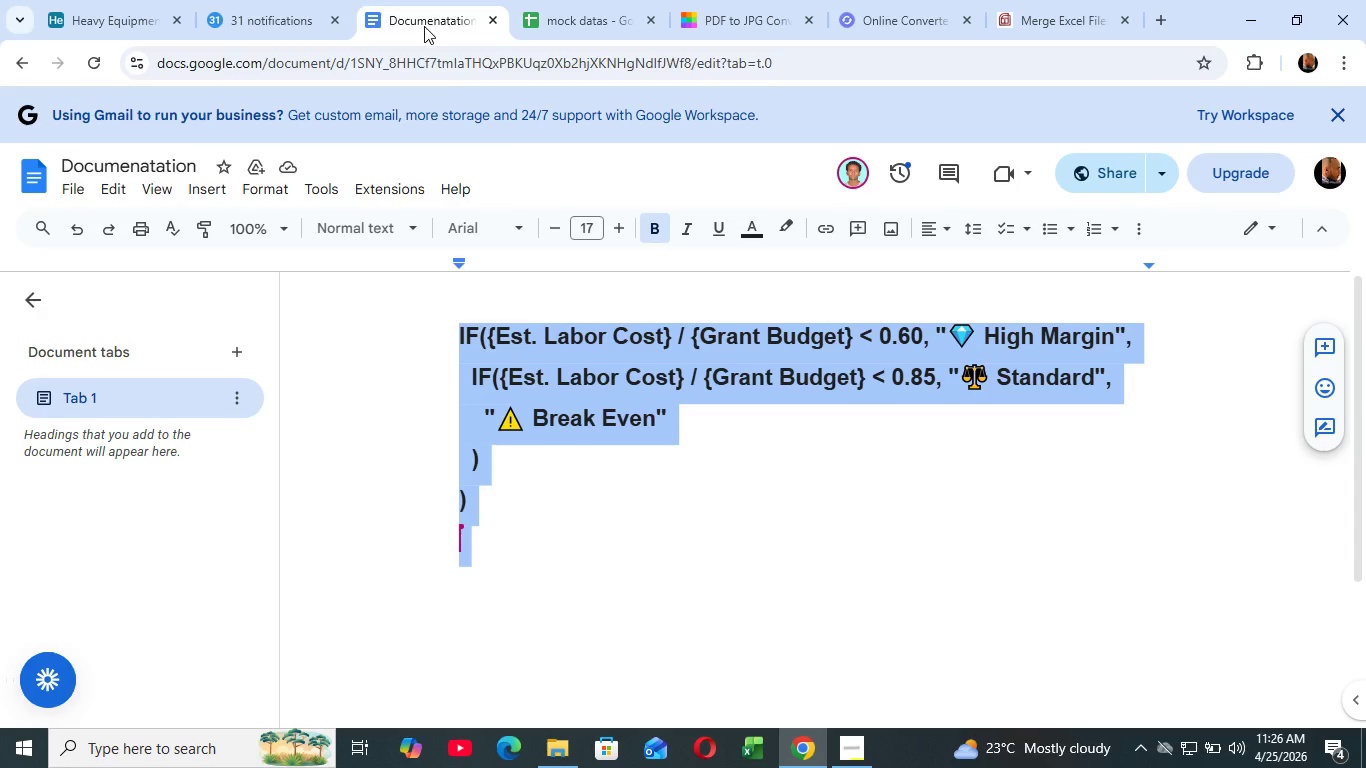 
left_click_drag(start_coordinate=[615, 397], to_coordinate=[615, 403])
 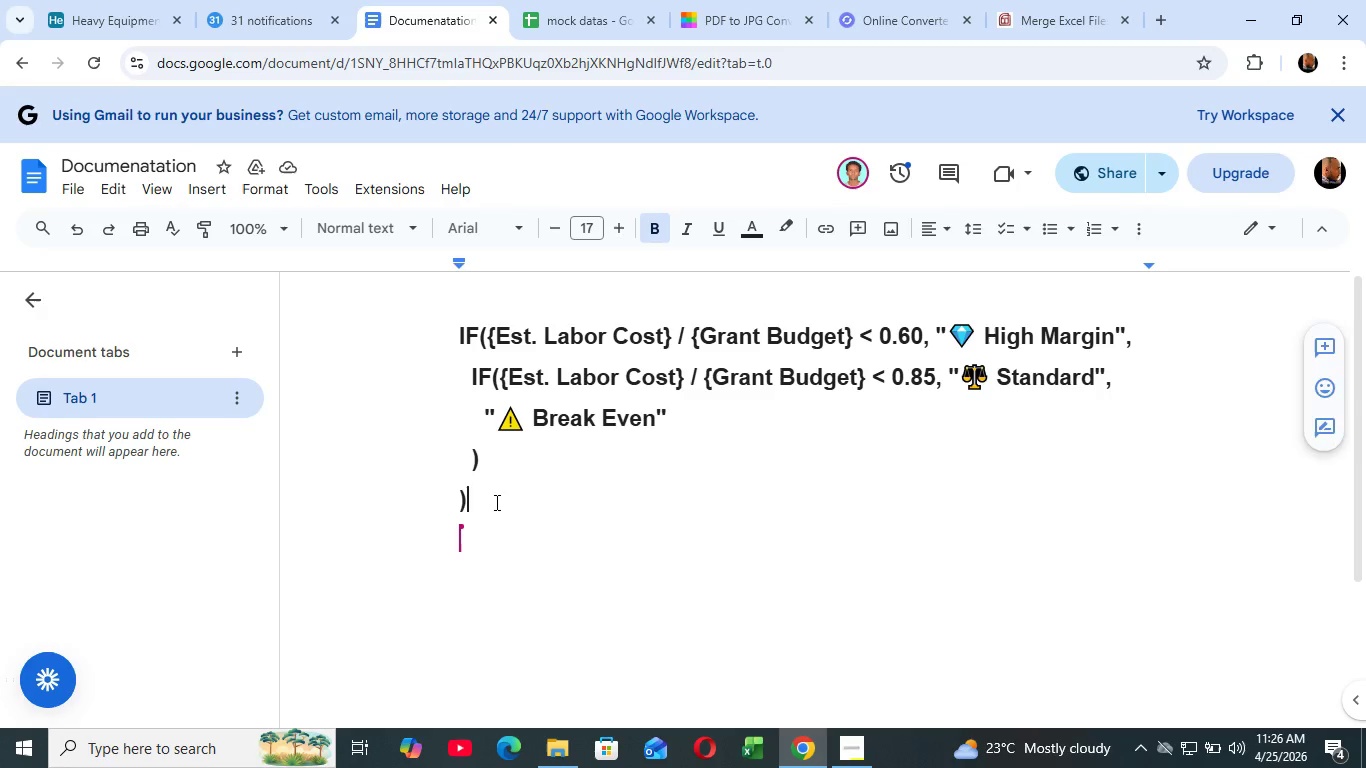 
left_click_drag(start_coordinate=[495, 502], to_coordinate=[443, 345])
 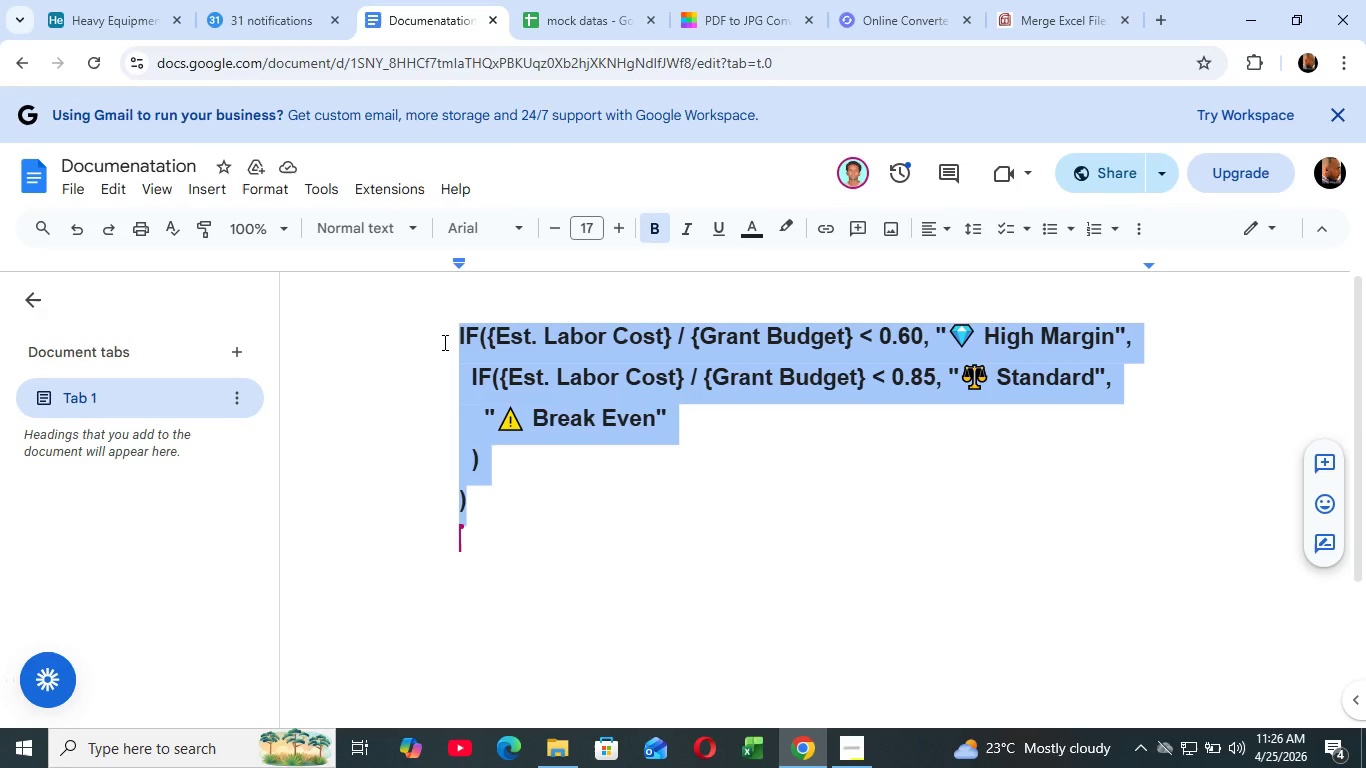 
hold_key(key=C, duration=0.34)
 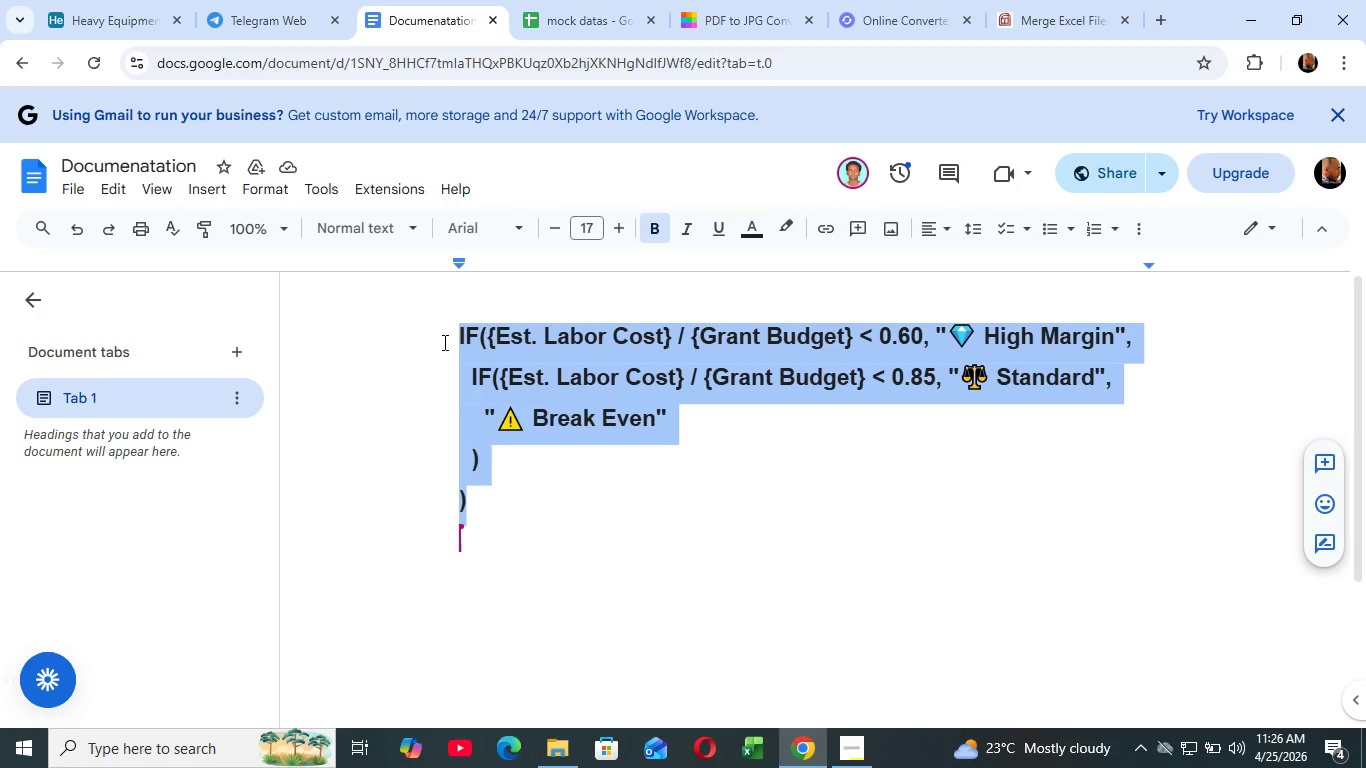 
key(Control+C)
 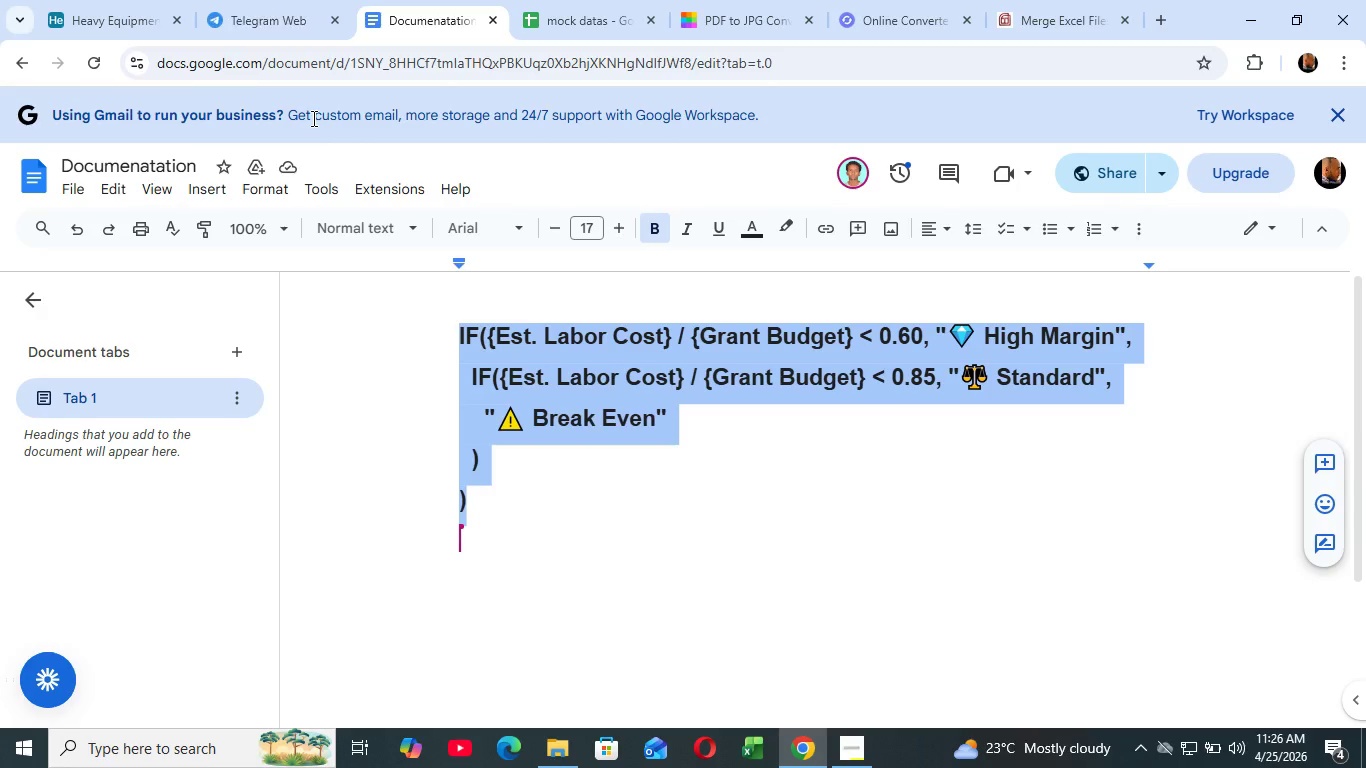 
wait(8.55)
 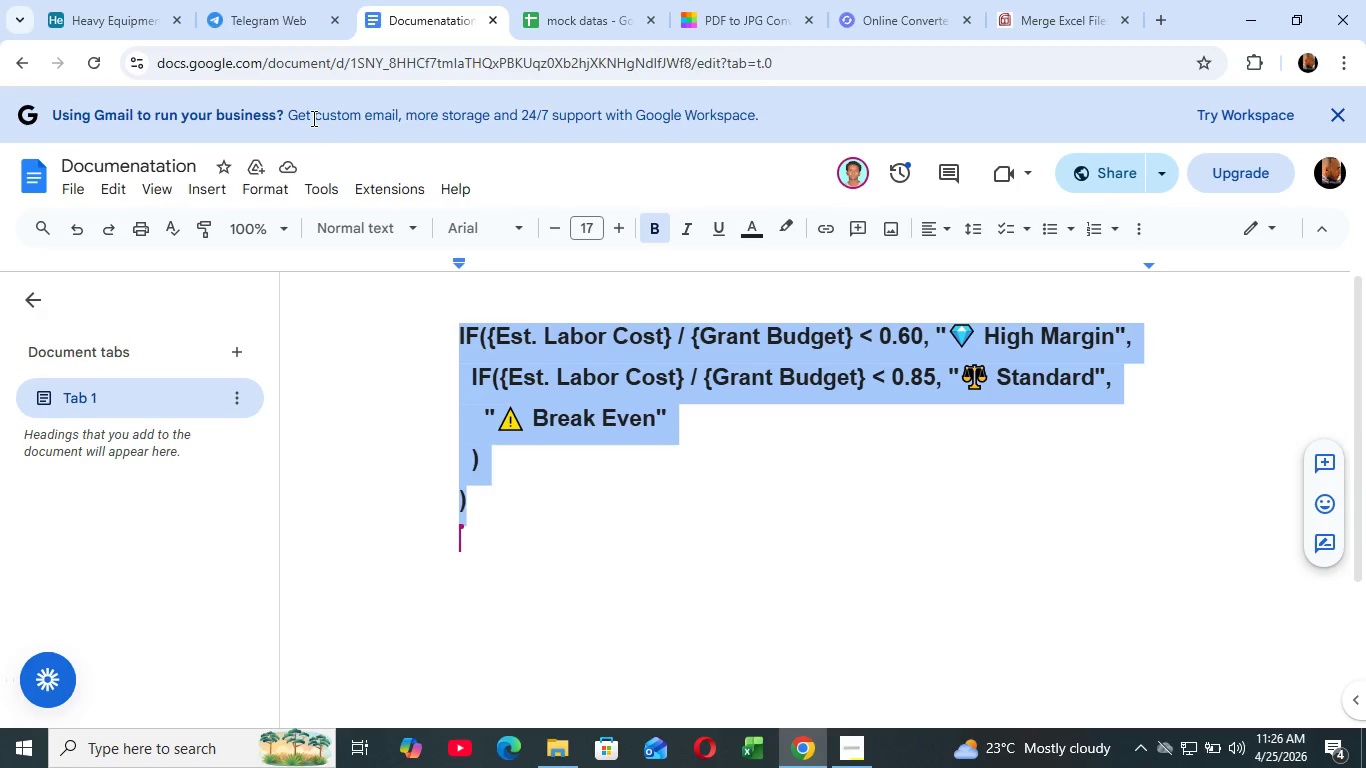 
left_click([952, 442])
 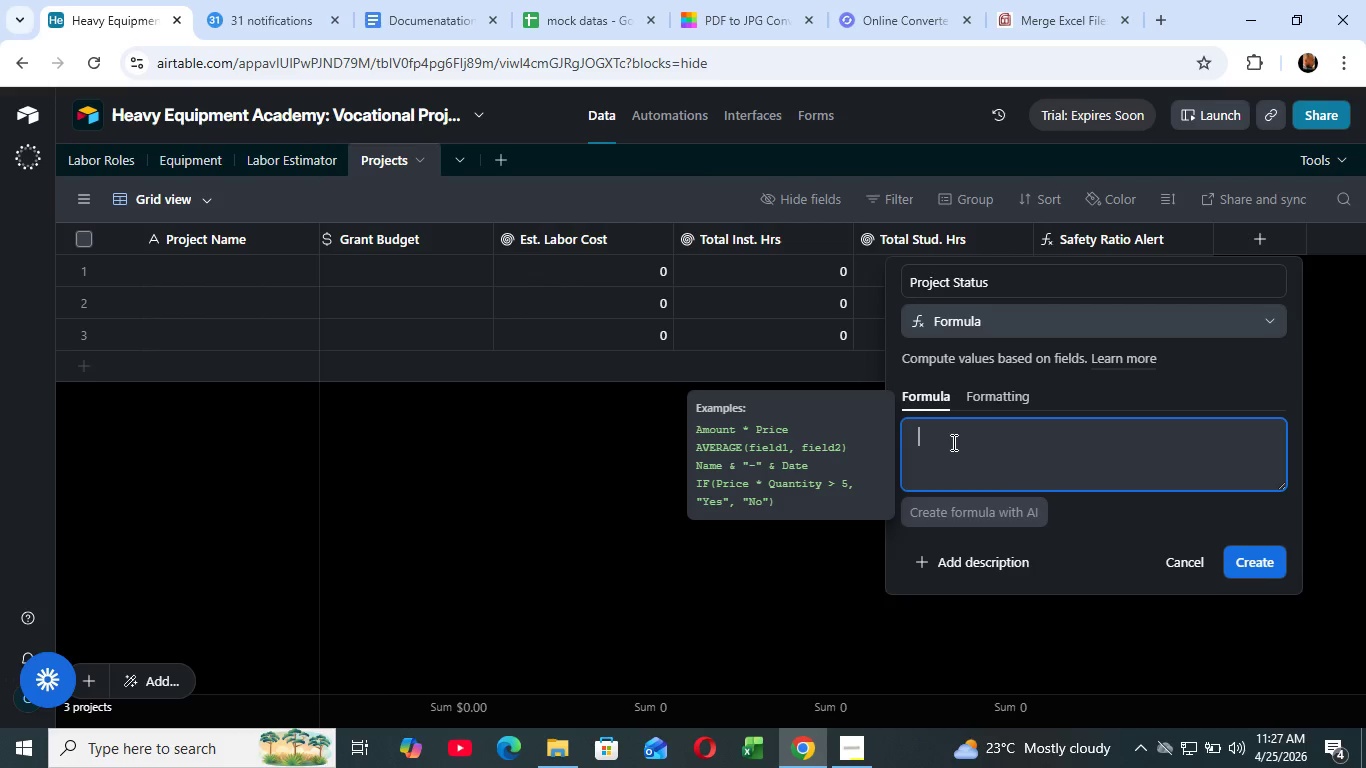 
hold_key(key=ControlRight, duration=0.77)
 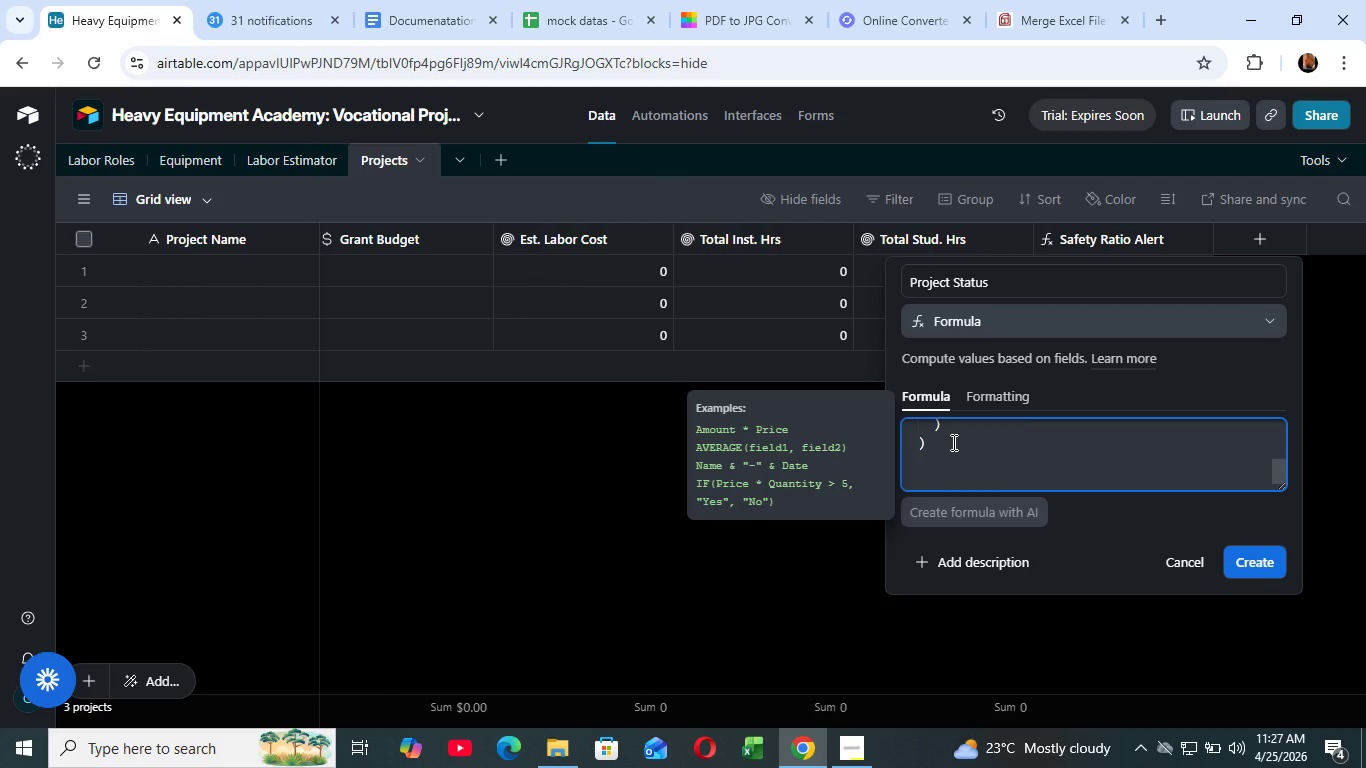 
key(V)
 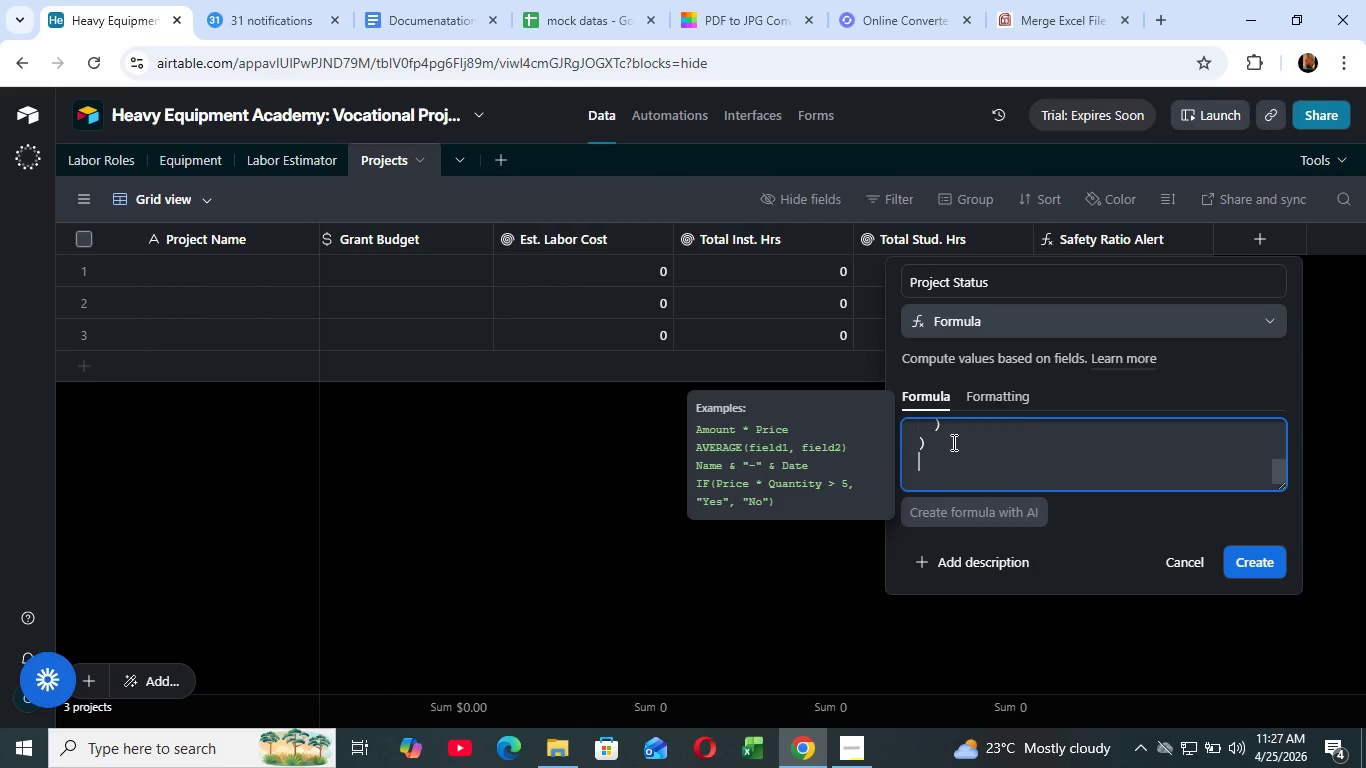 
key(Control+Backspace)
 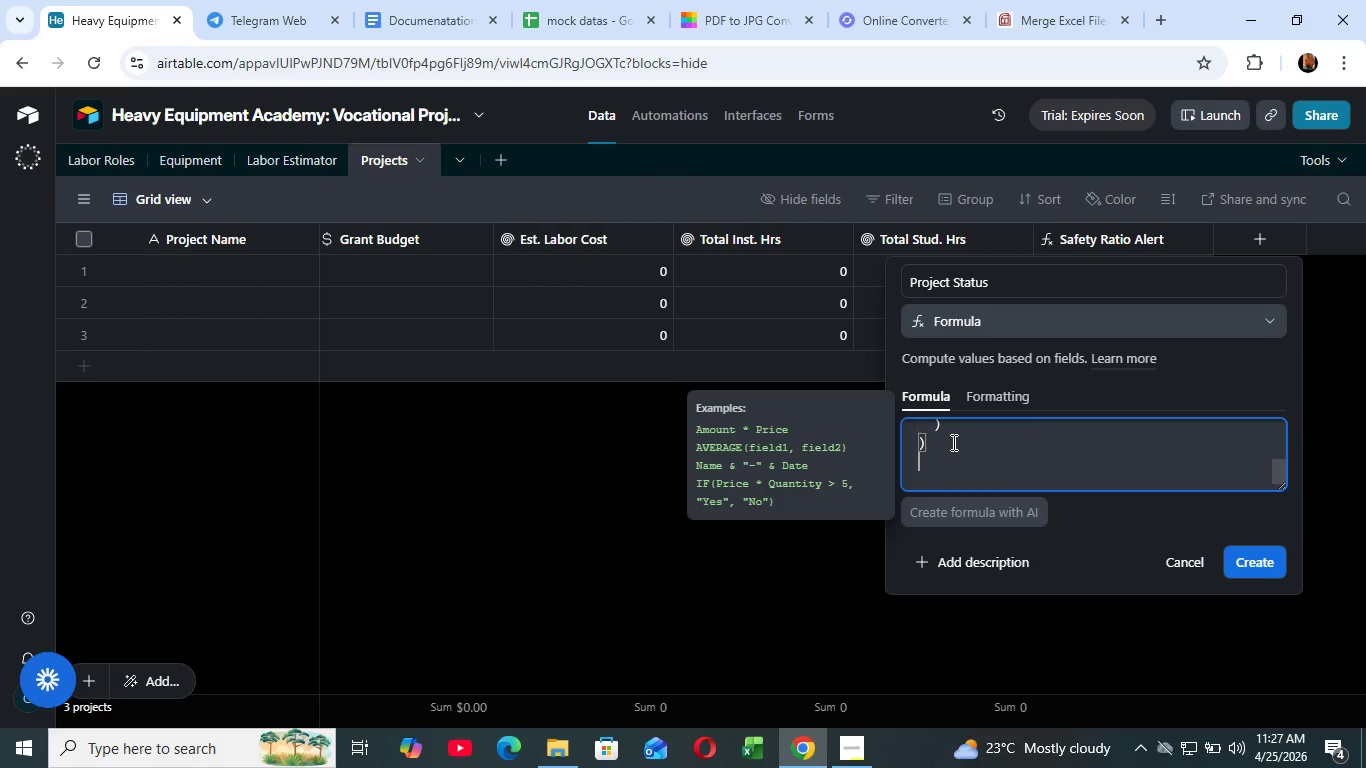 
key(Enter)
 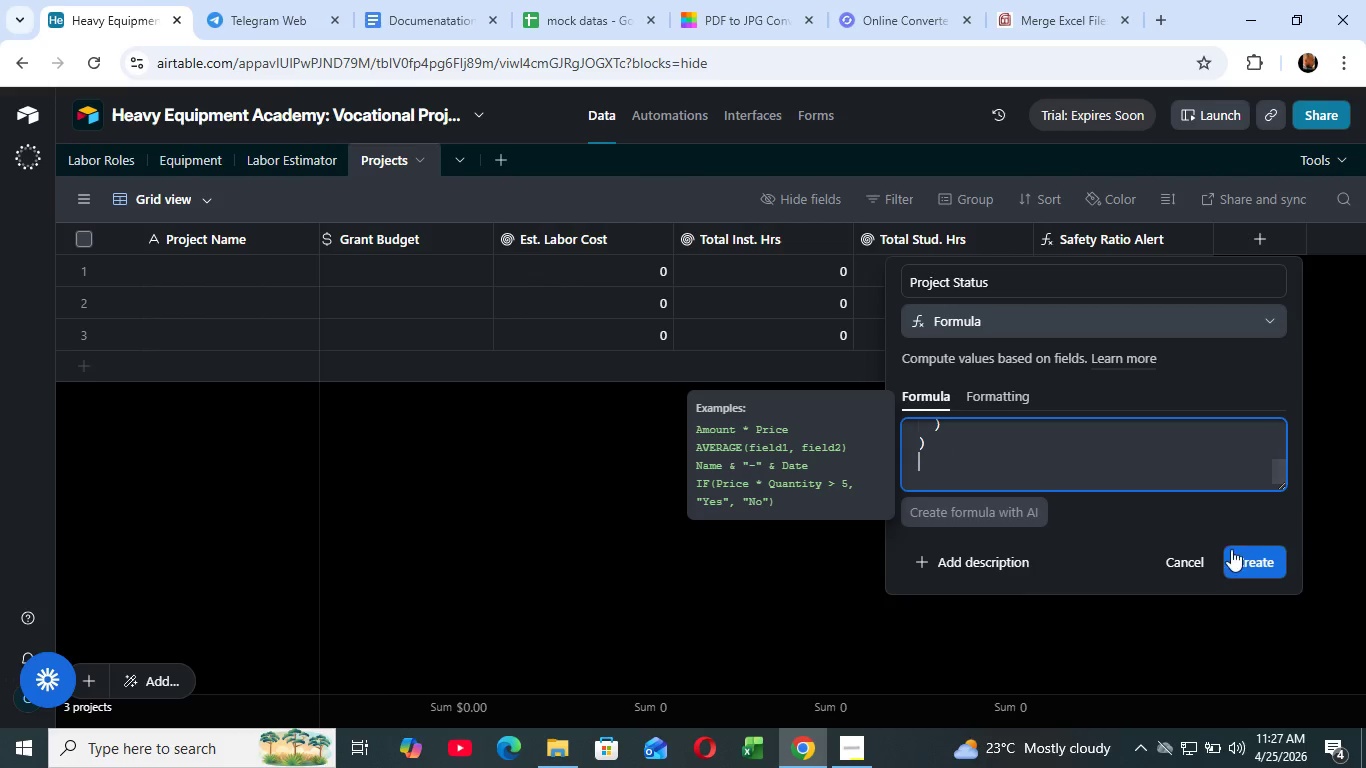 
left_click([1242, 559])
 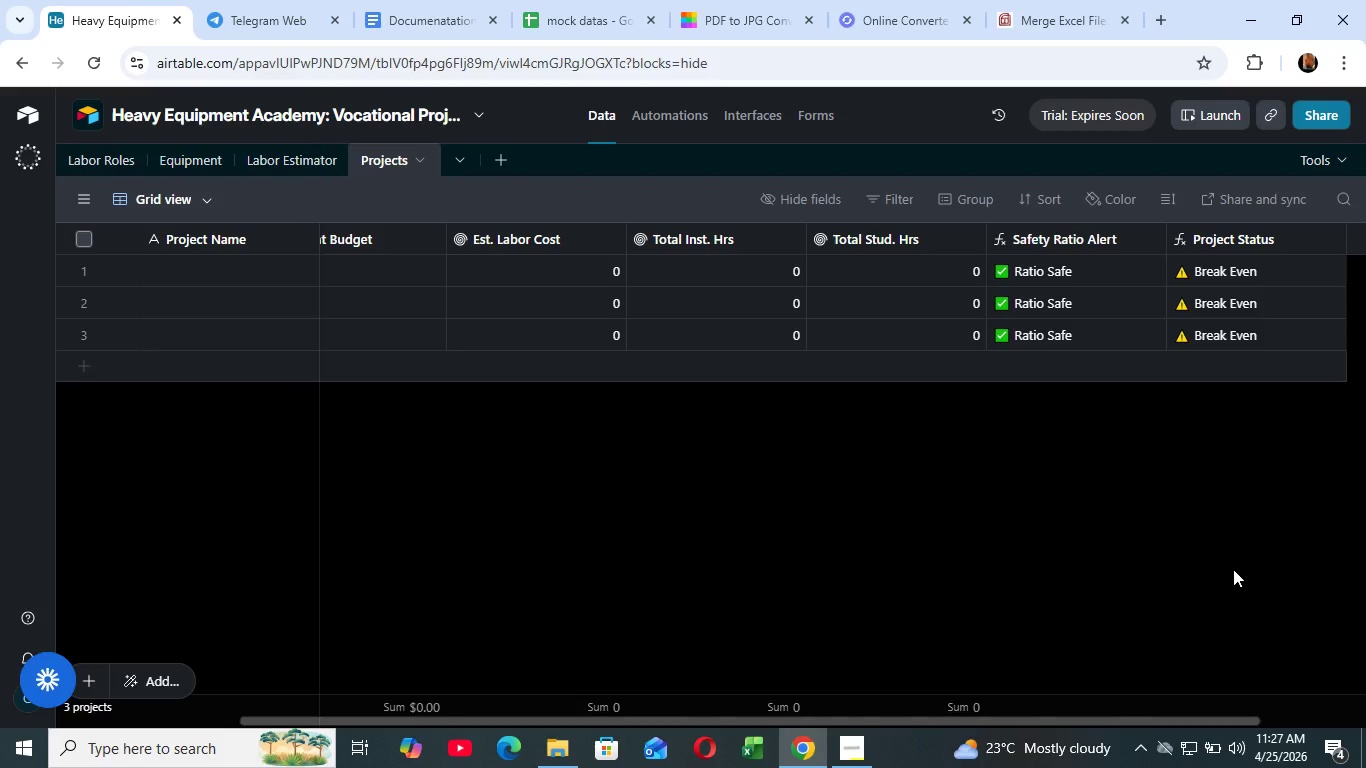 
wait(23.91)
 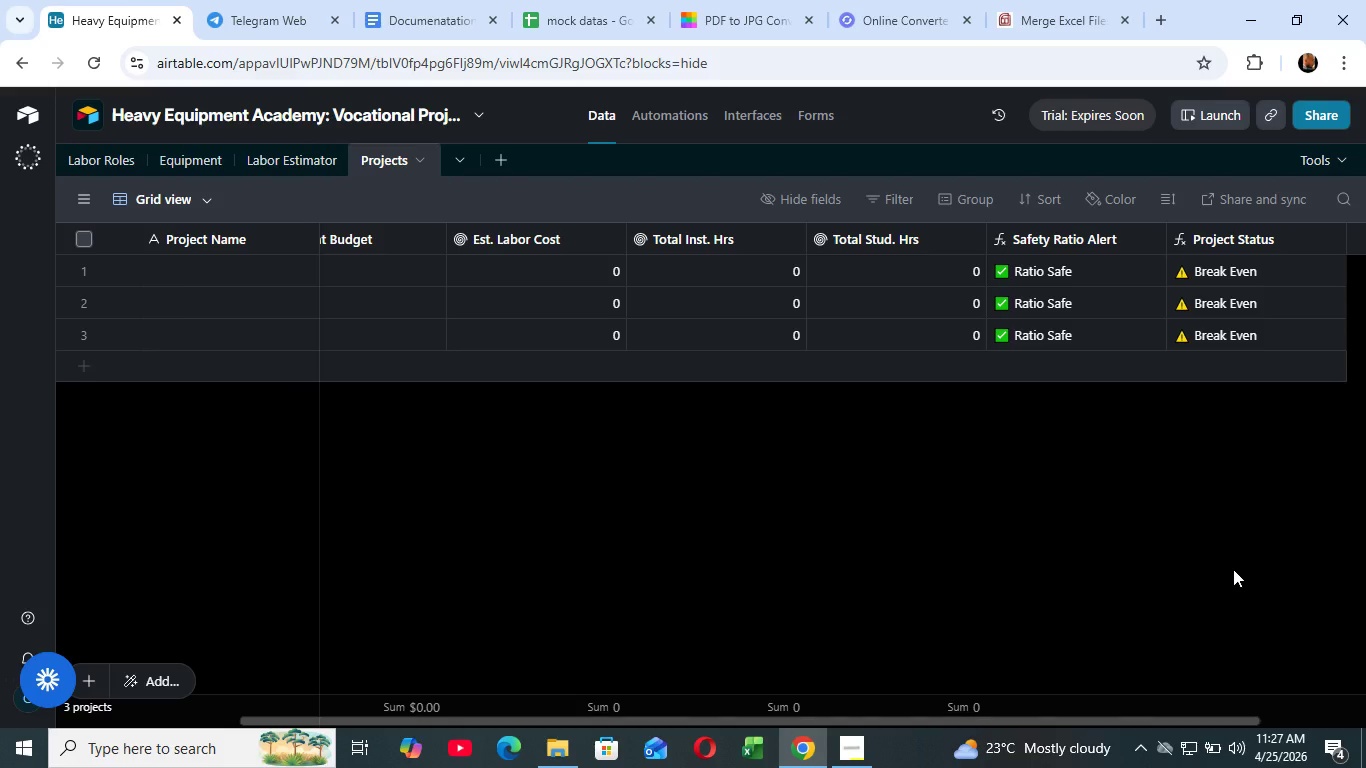 
left_click([1069, 524])
 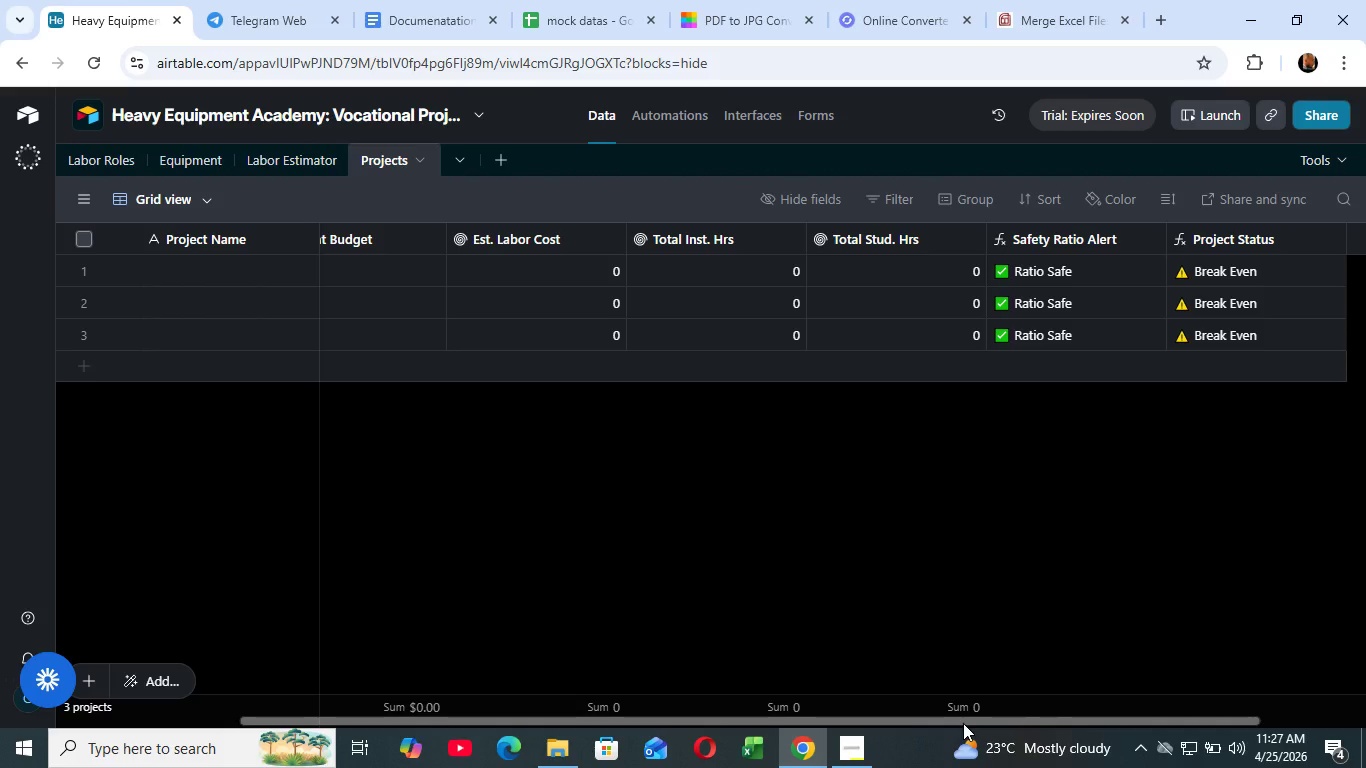 
left_click_drag(start_coordinate=[963, 723], to_coordinate=[199, 746])
 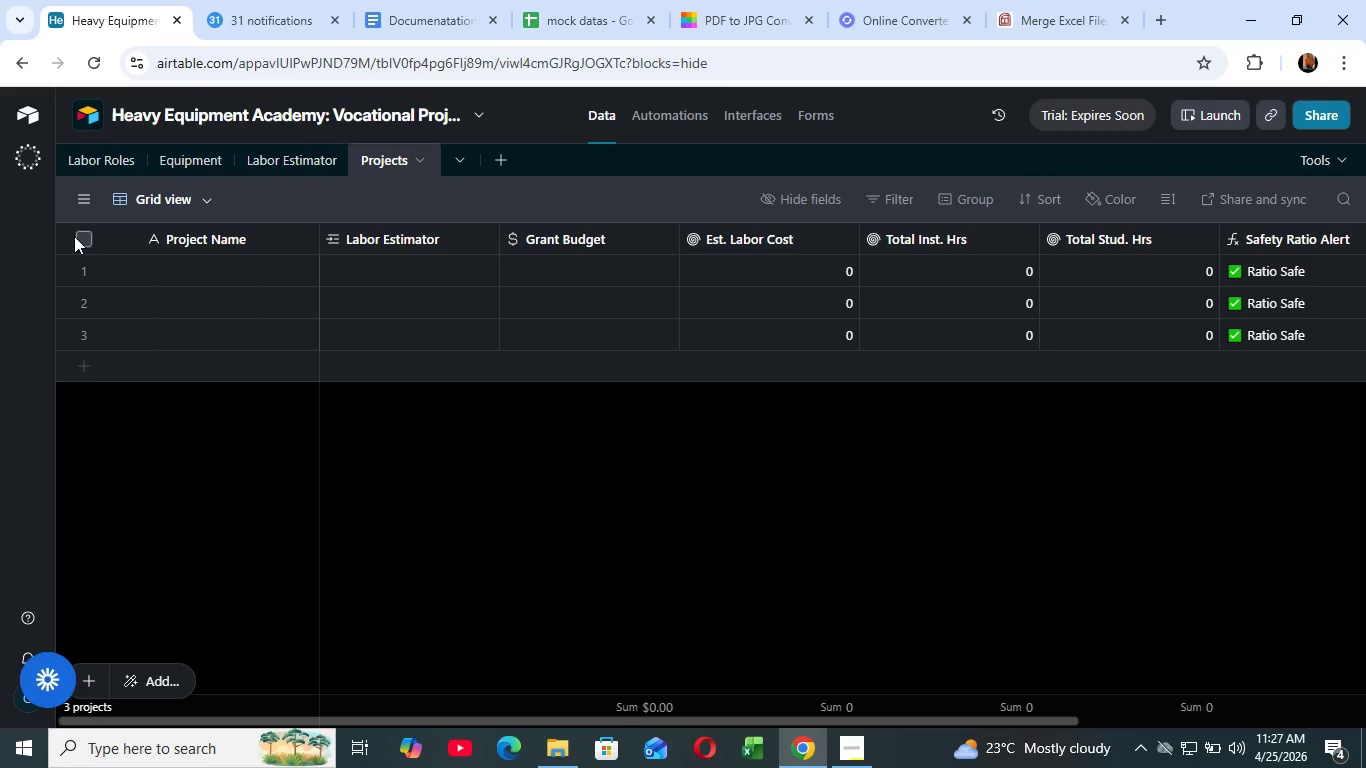 
left_click([74, 236])
 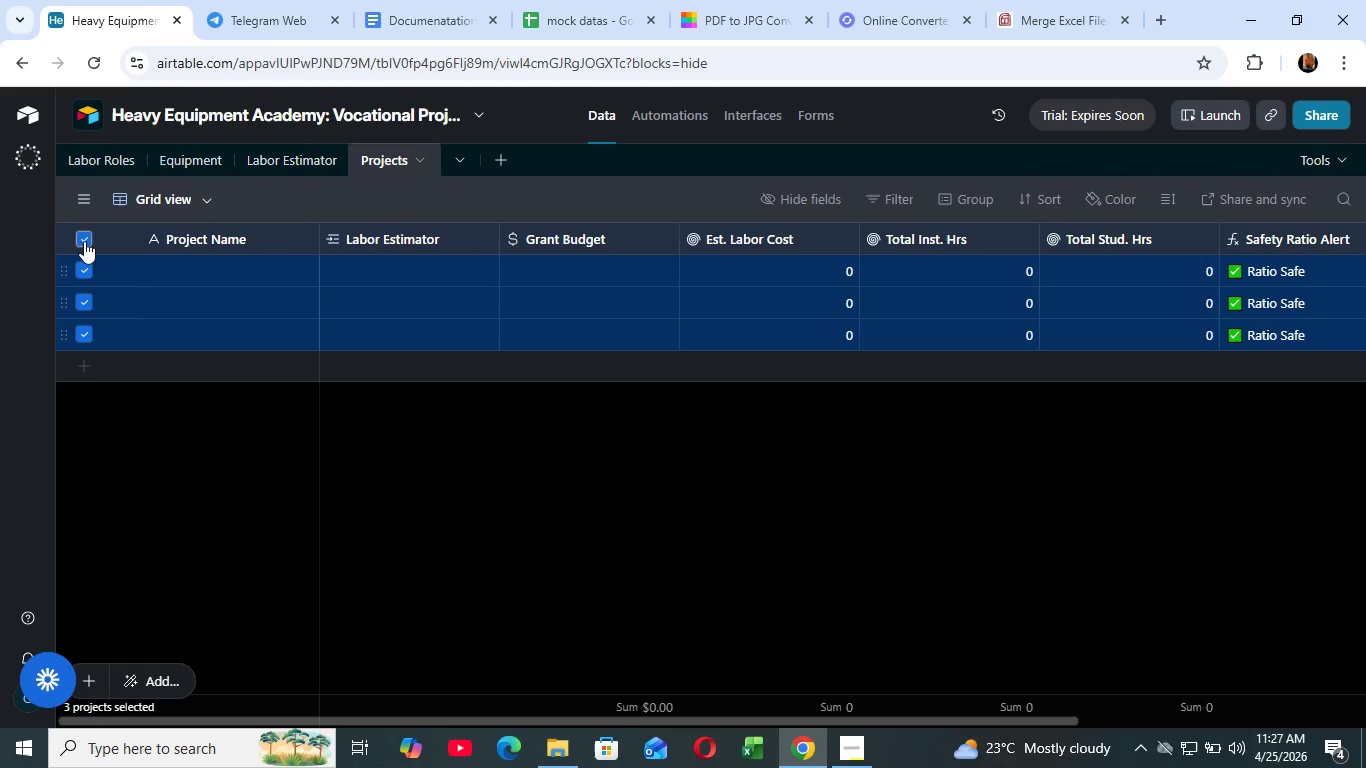 
left_click([84, 241])
 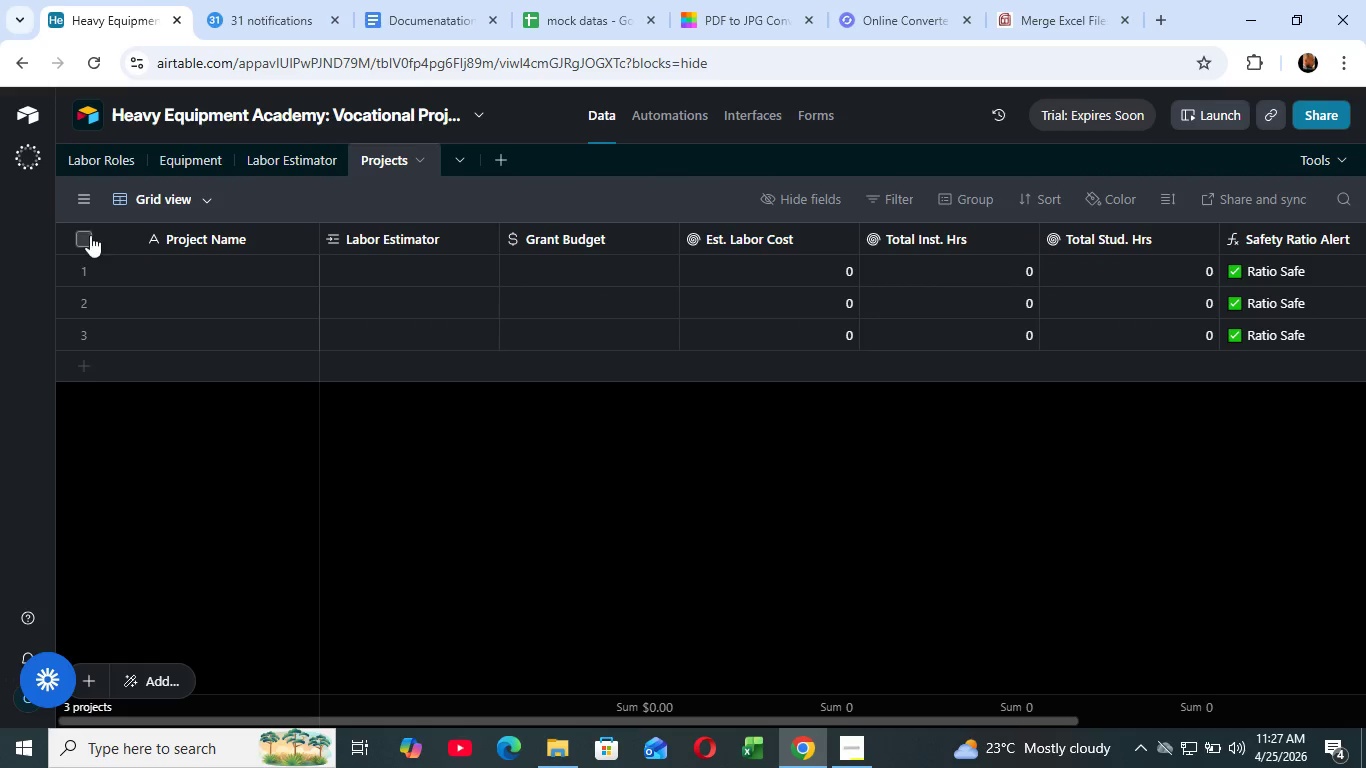 
left_click([89, 235])
 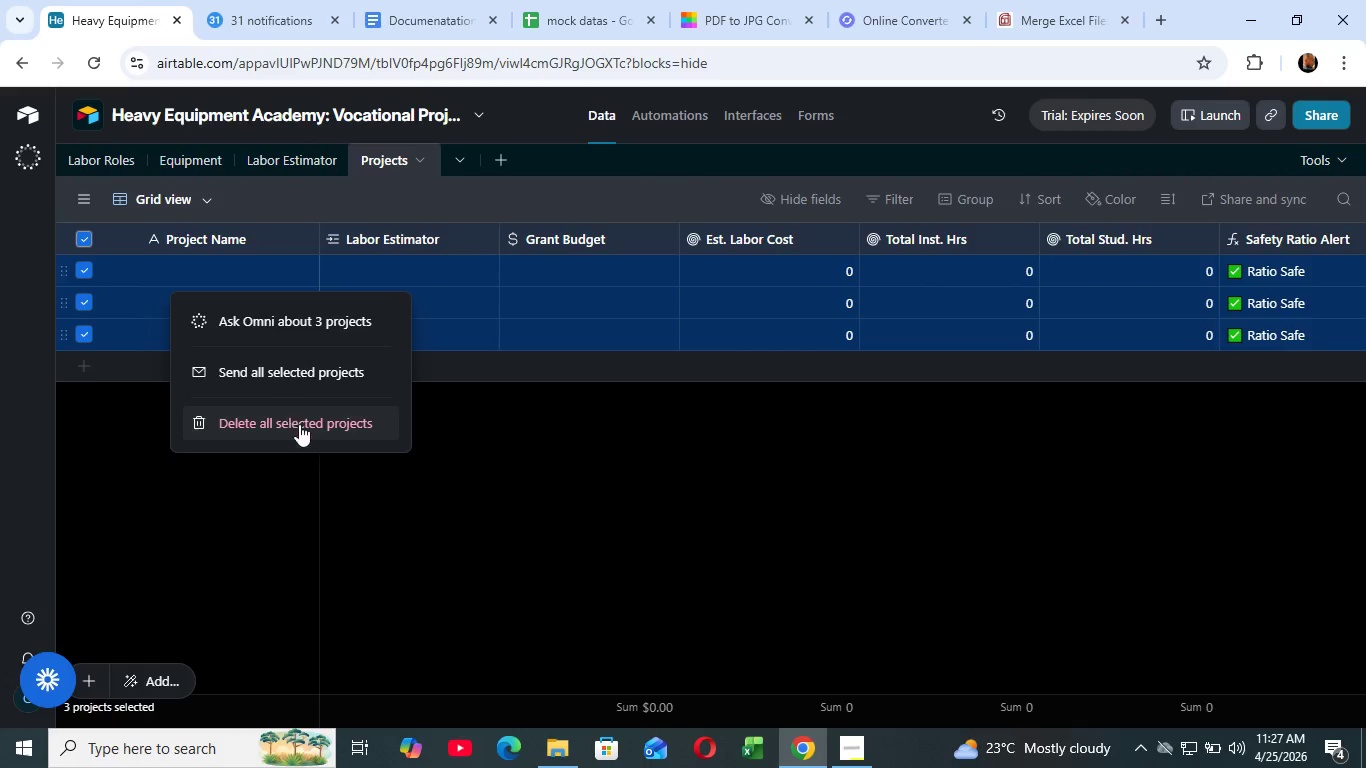 
left_click([302, 422])
 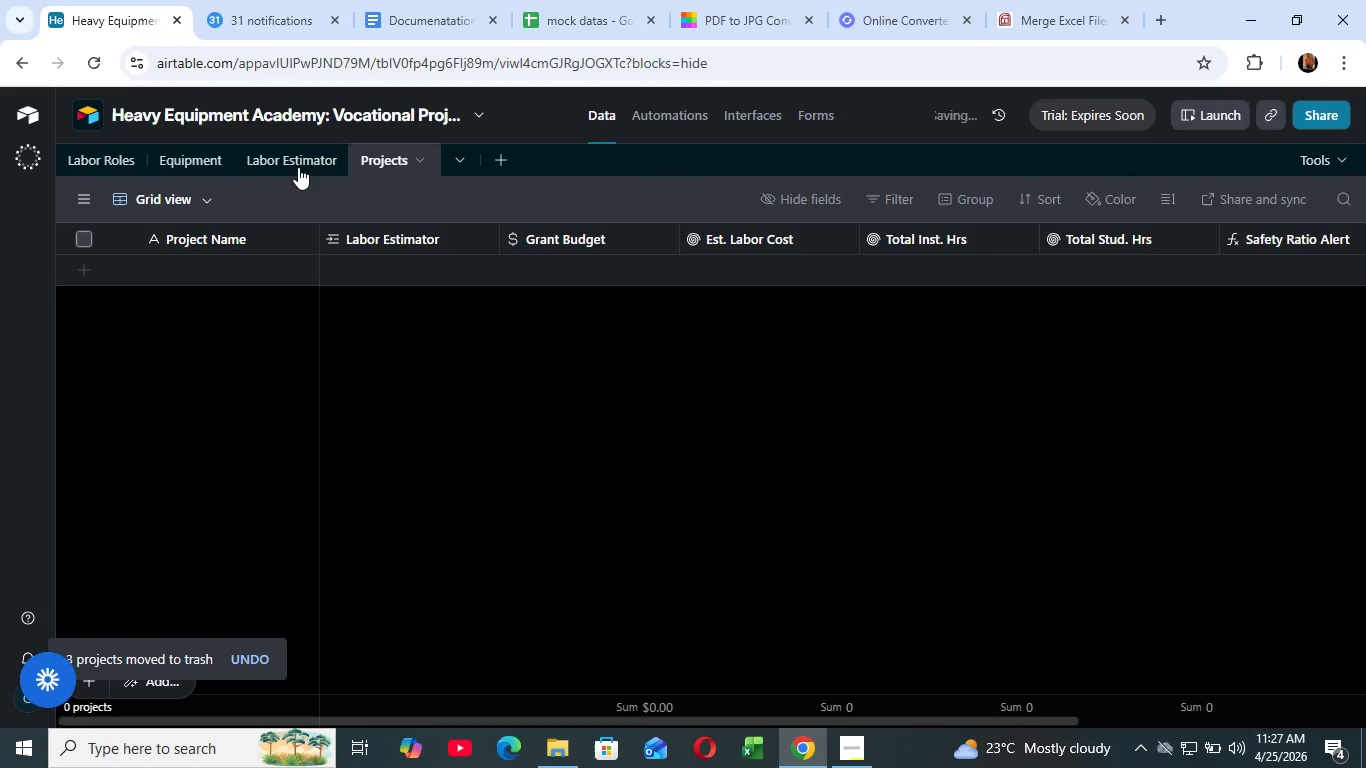 
left_click([298, 161])
 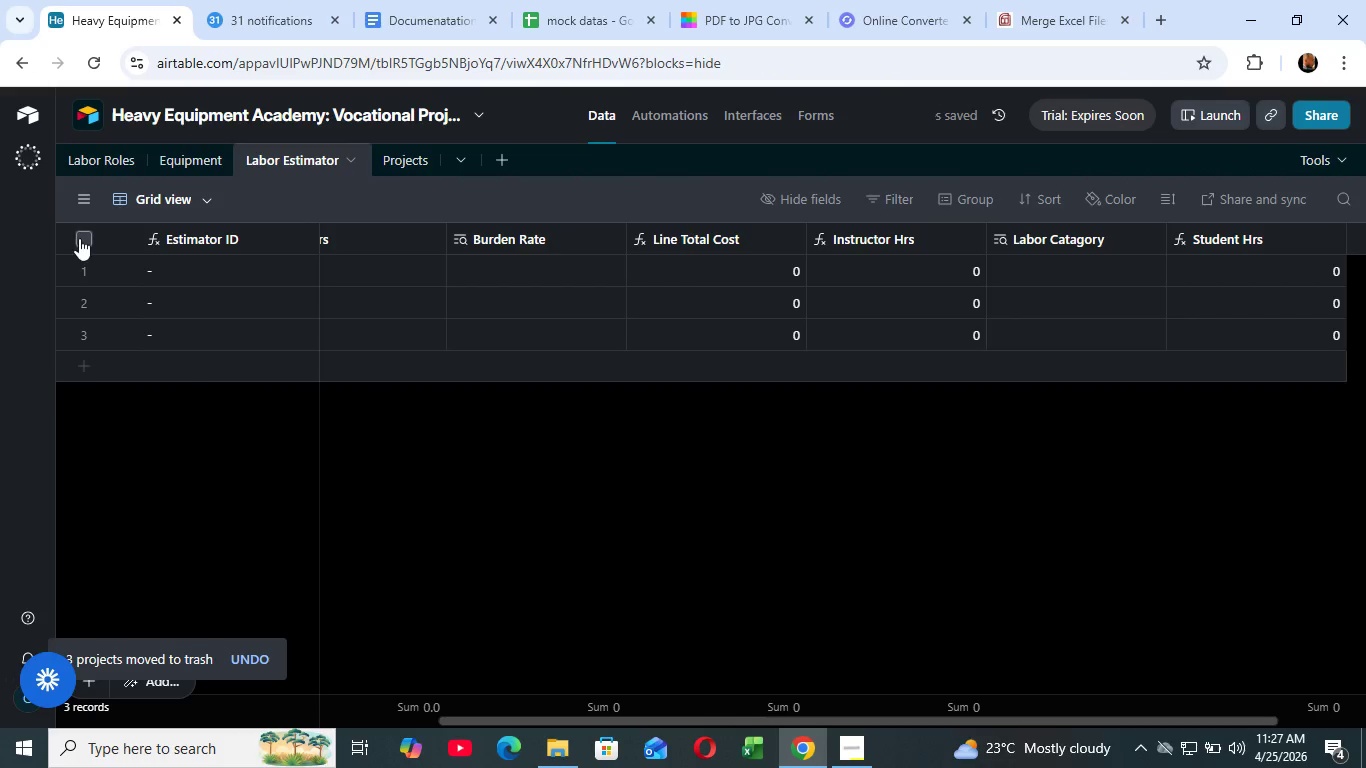 
left_click([79, 238])
 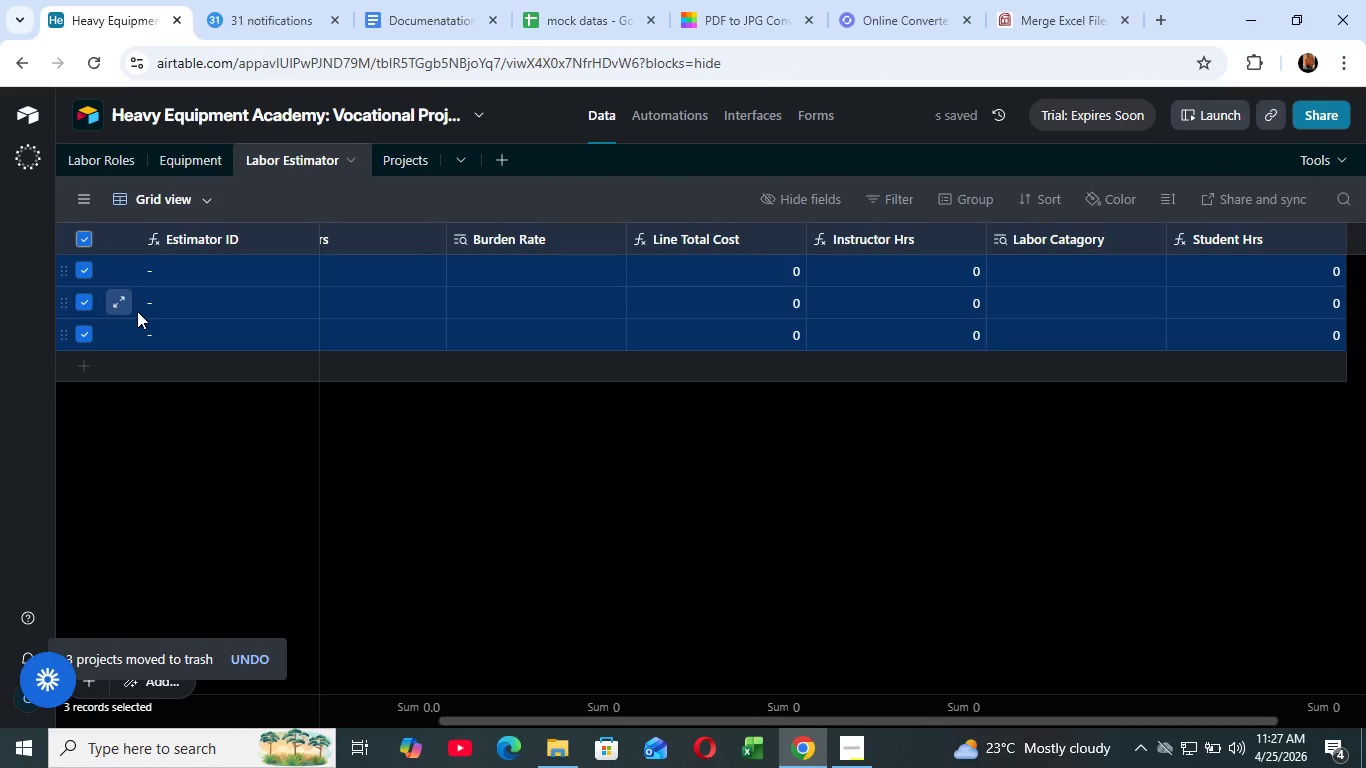 
right_click([137, 311])
 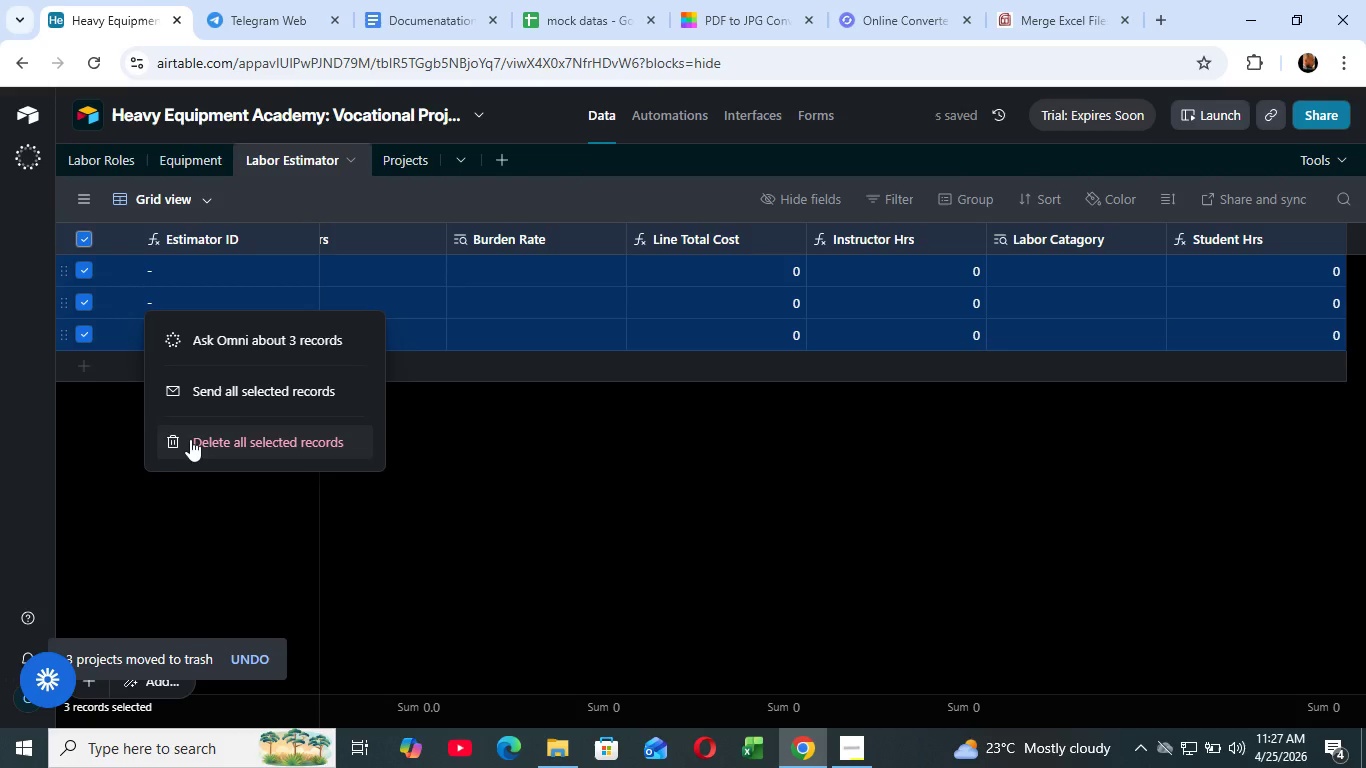 
left_click([190, 439])
 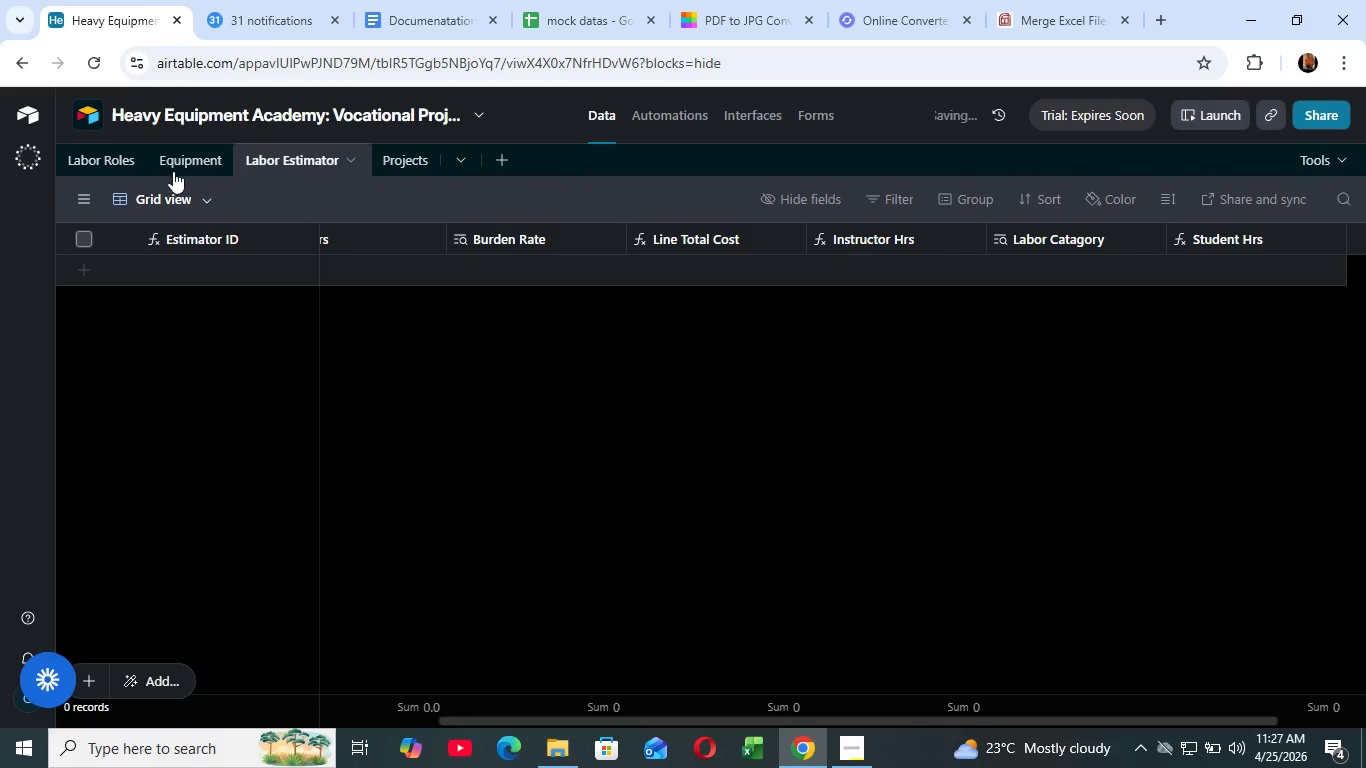 
left_click([176, 162])
 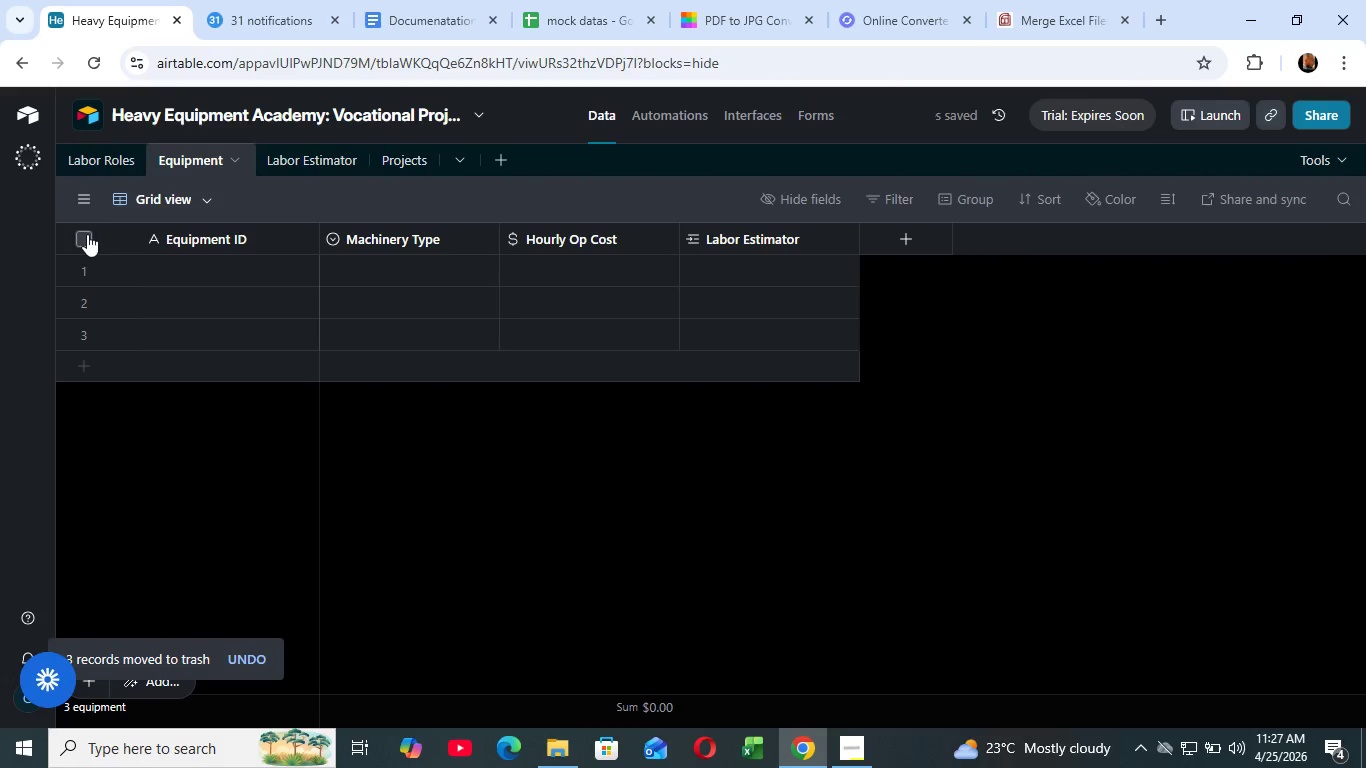 
left_click([86, 234])
 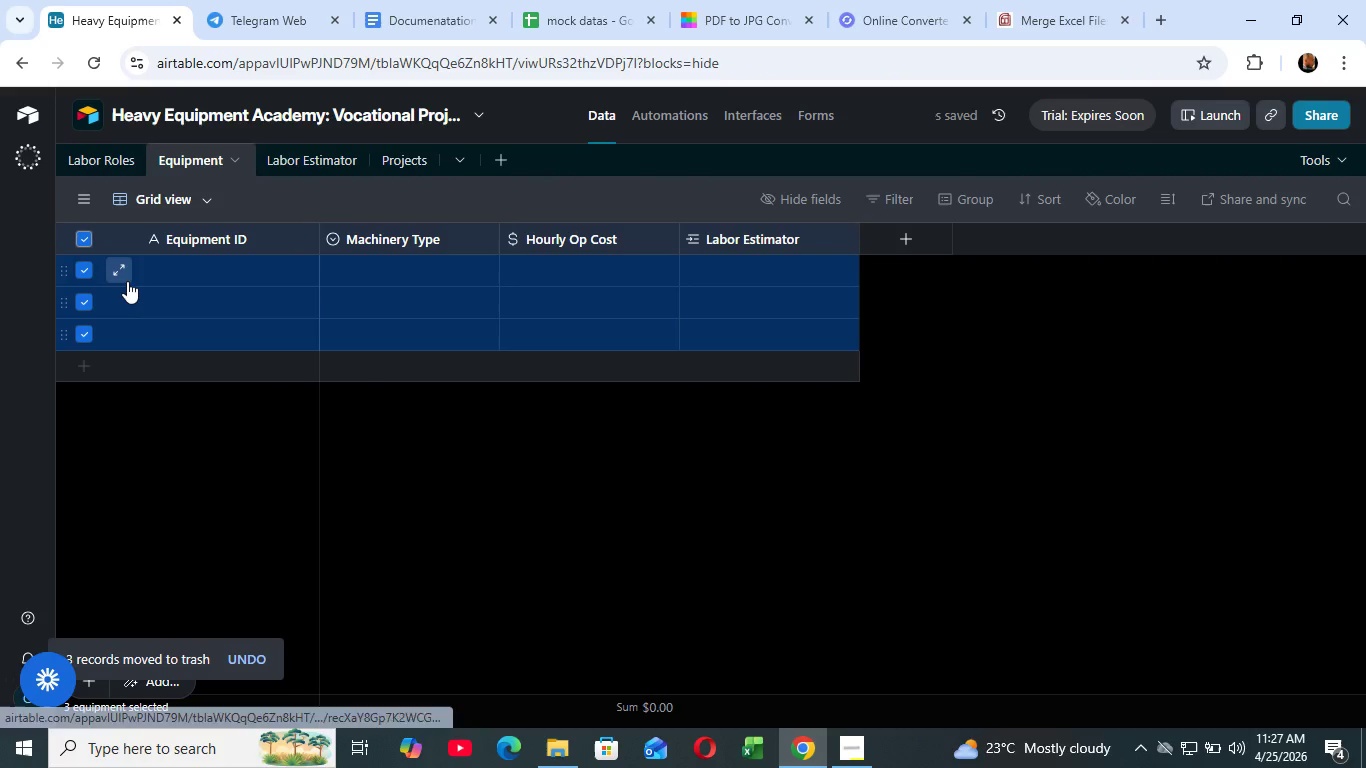 
right_click([127, 281])
 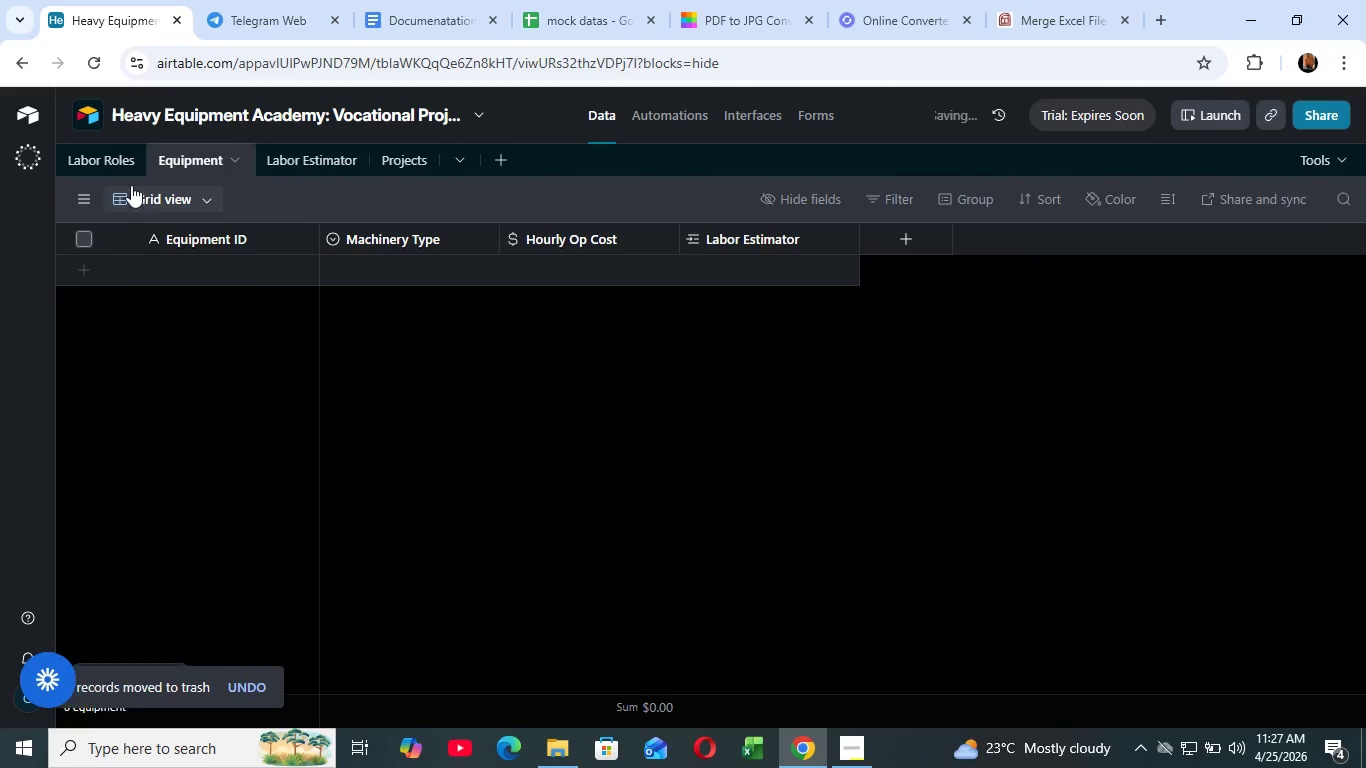 
left_click([106, 155])
 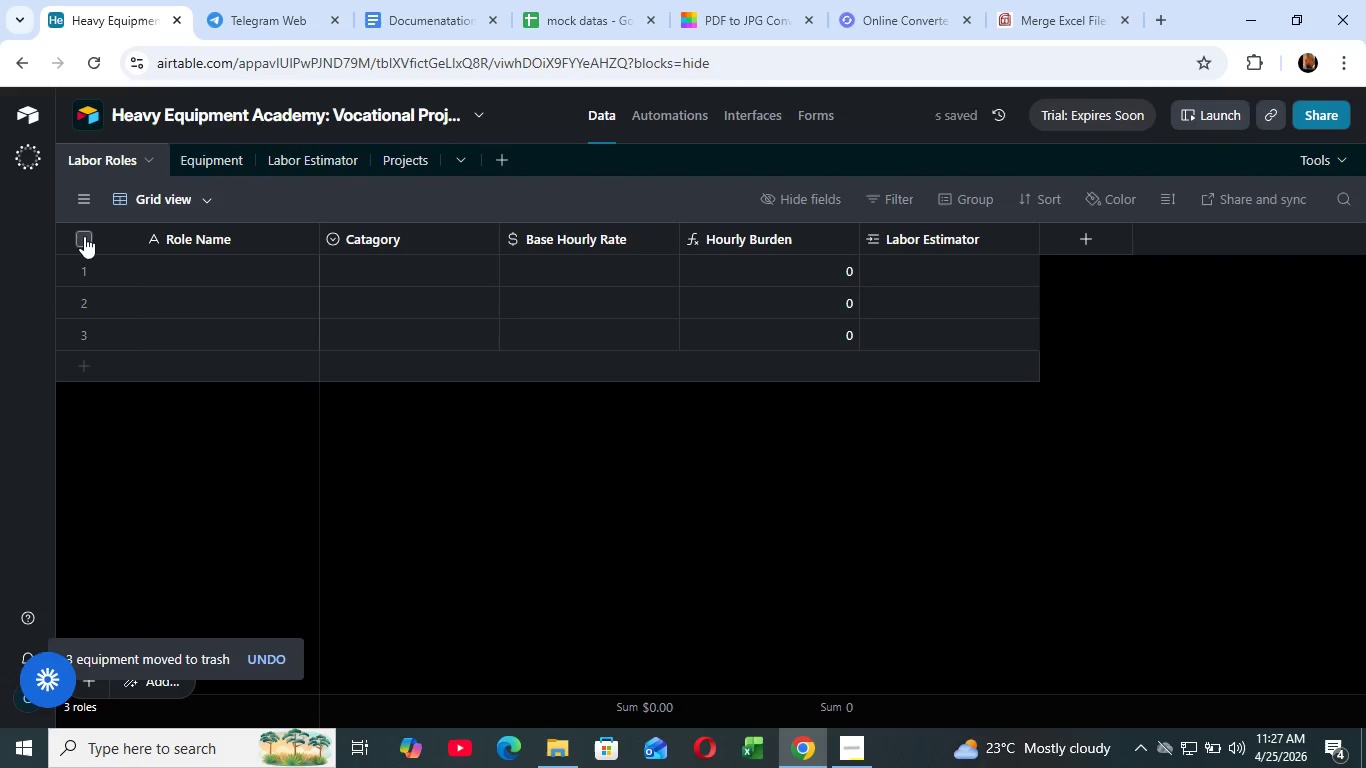 
left_click([84, 236])
 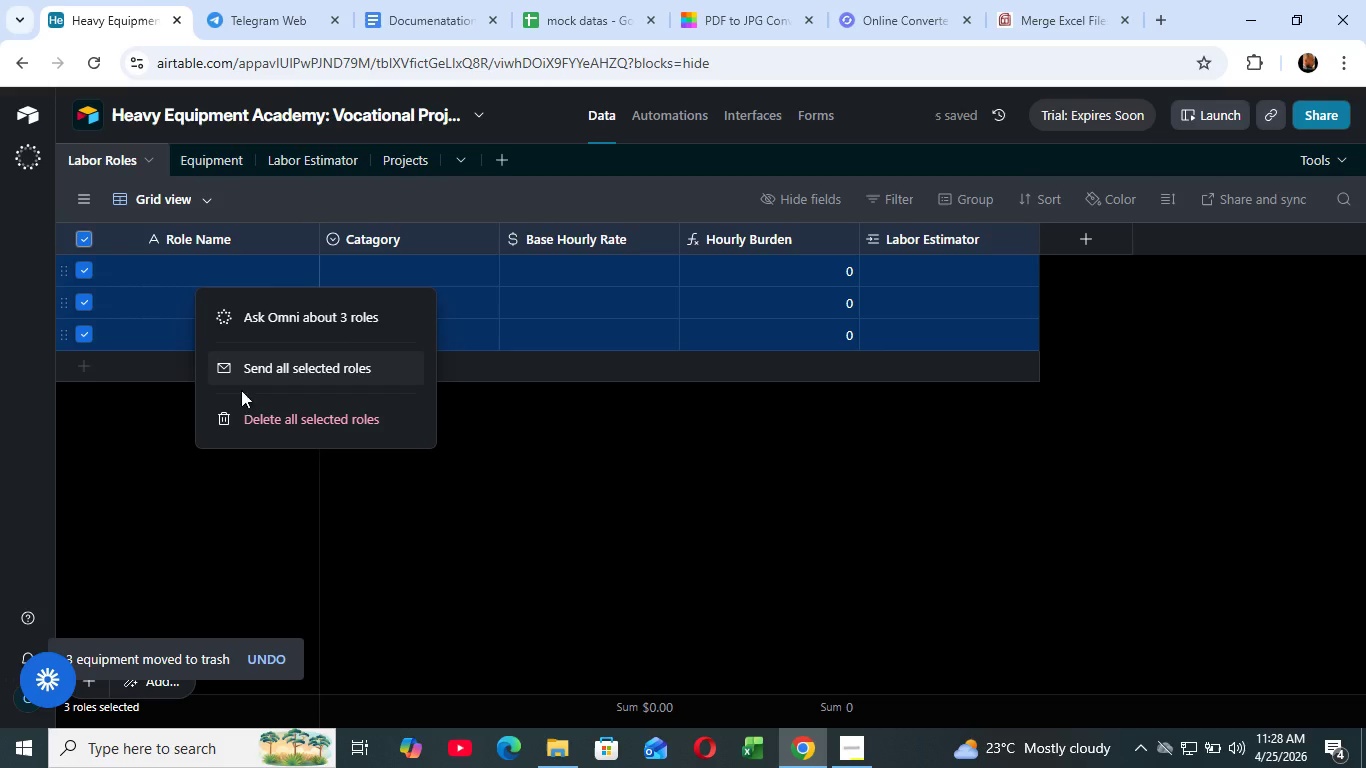 
left_click([258, 415])
 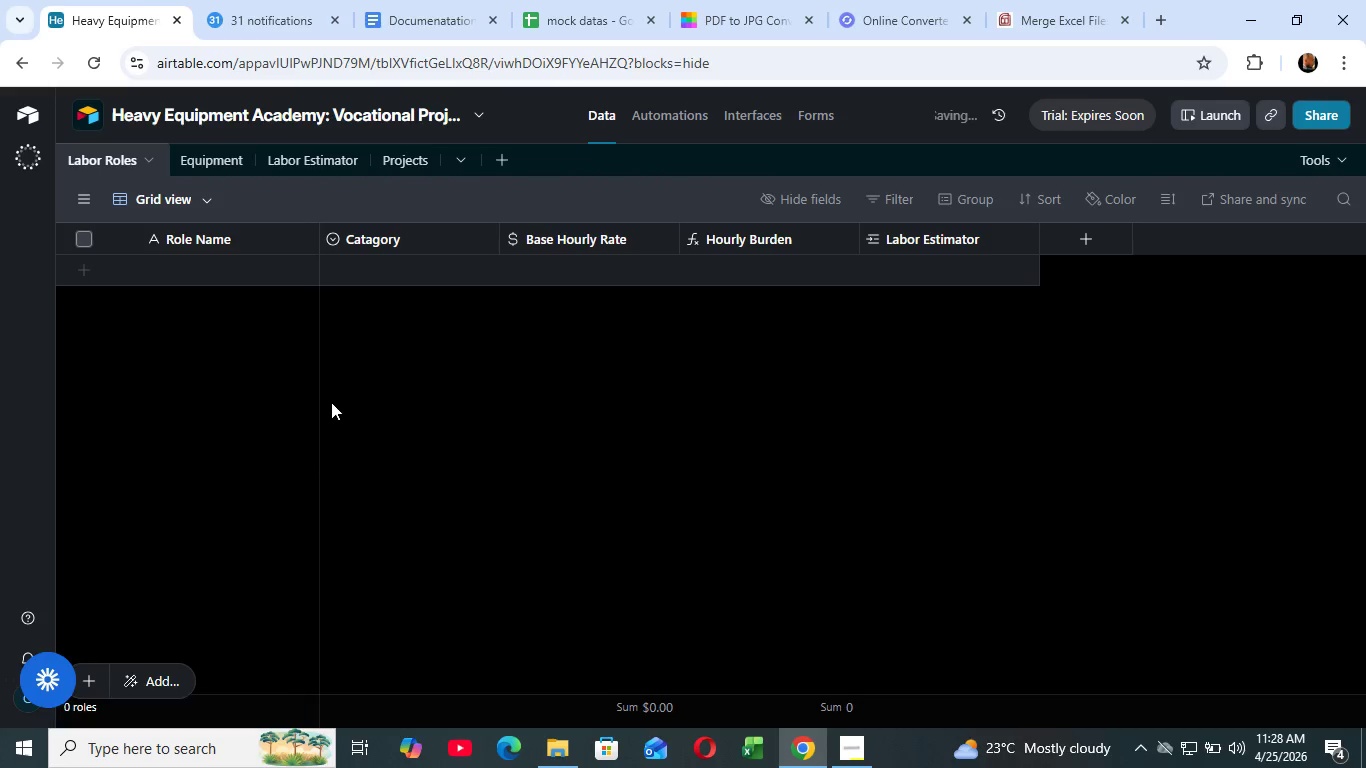 
left_click([331, 400])
 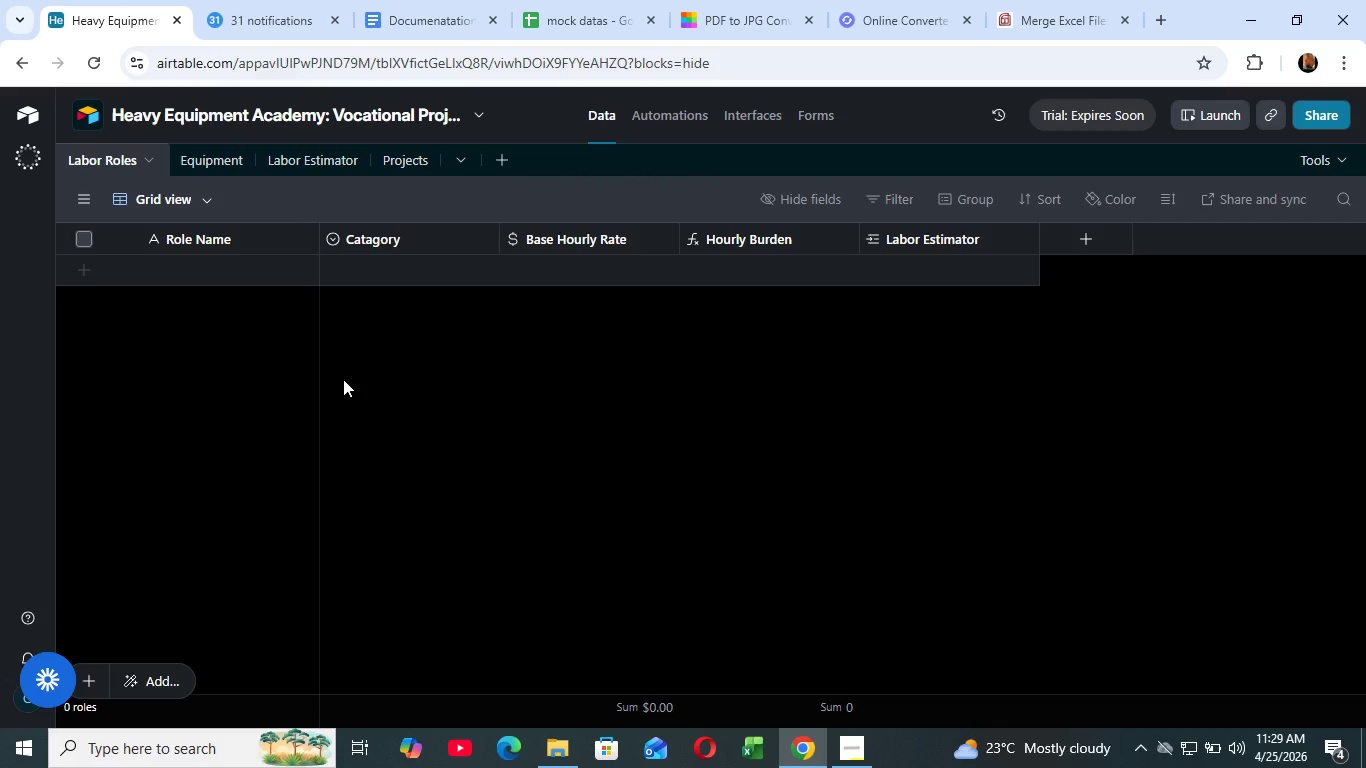 
wait(118.56)
 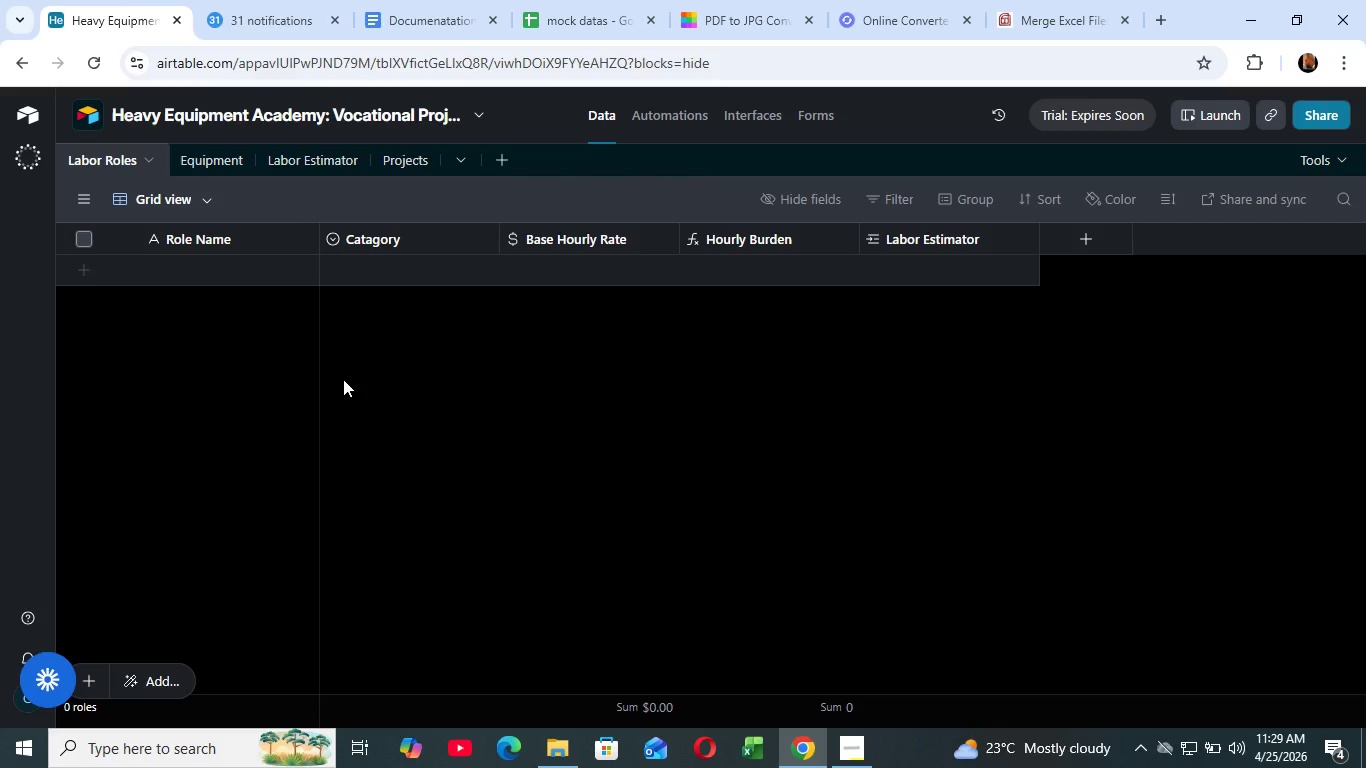 
mouse_move([398, 263])
 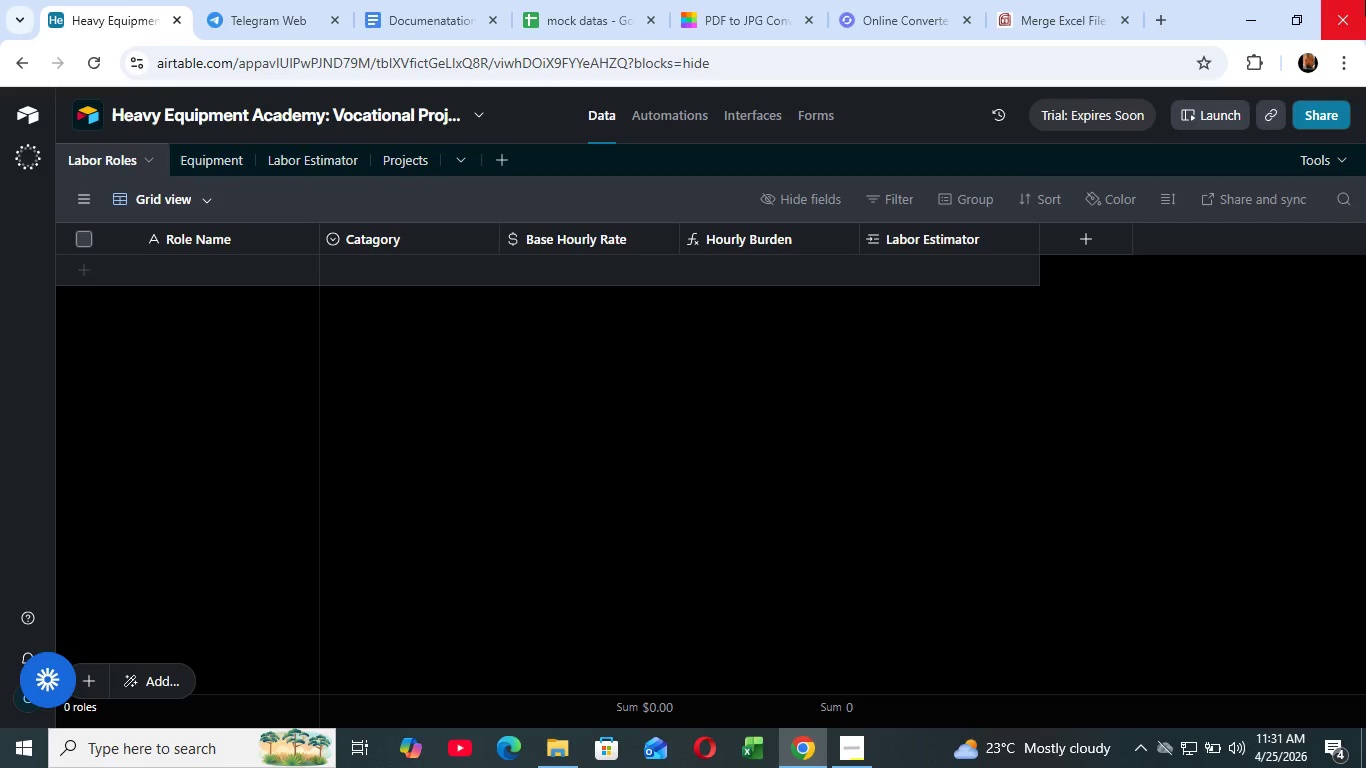 
wait(72.54)
 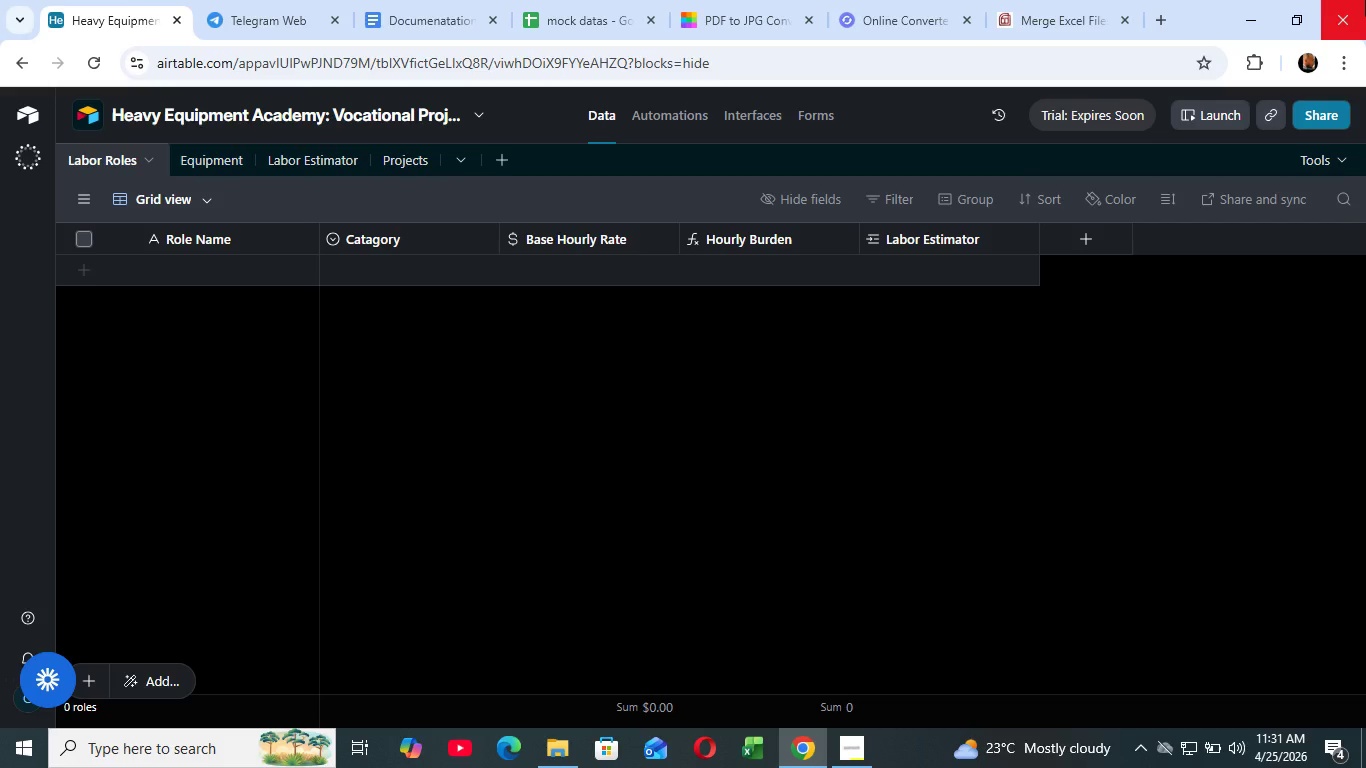 
left_click([158, 271])
 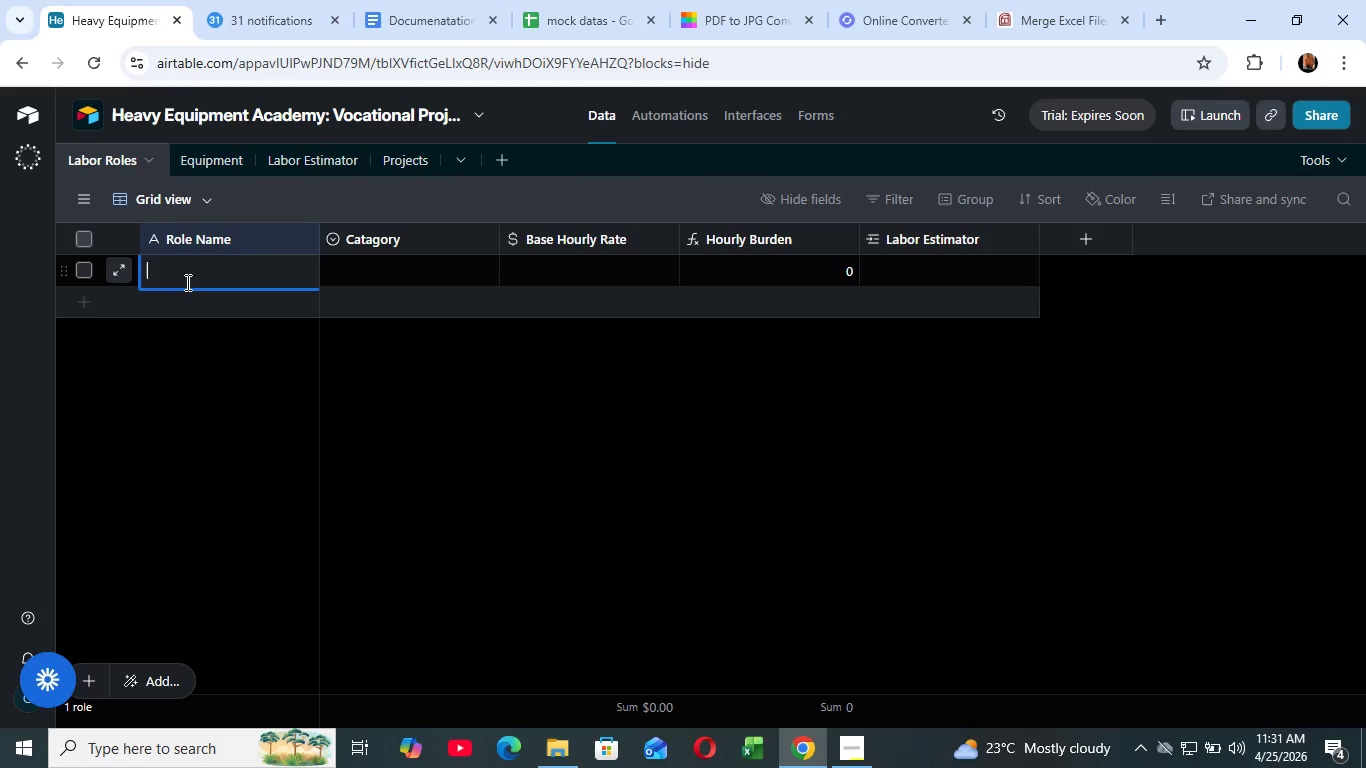 
wait(12.69)
 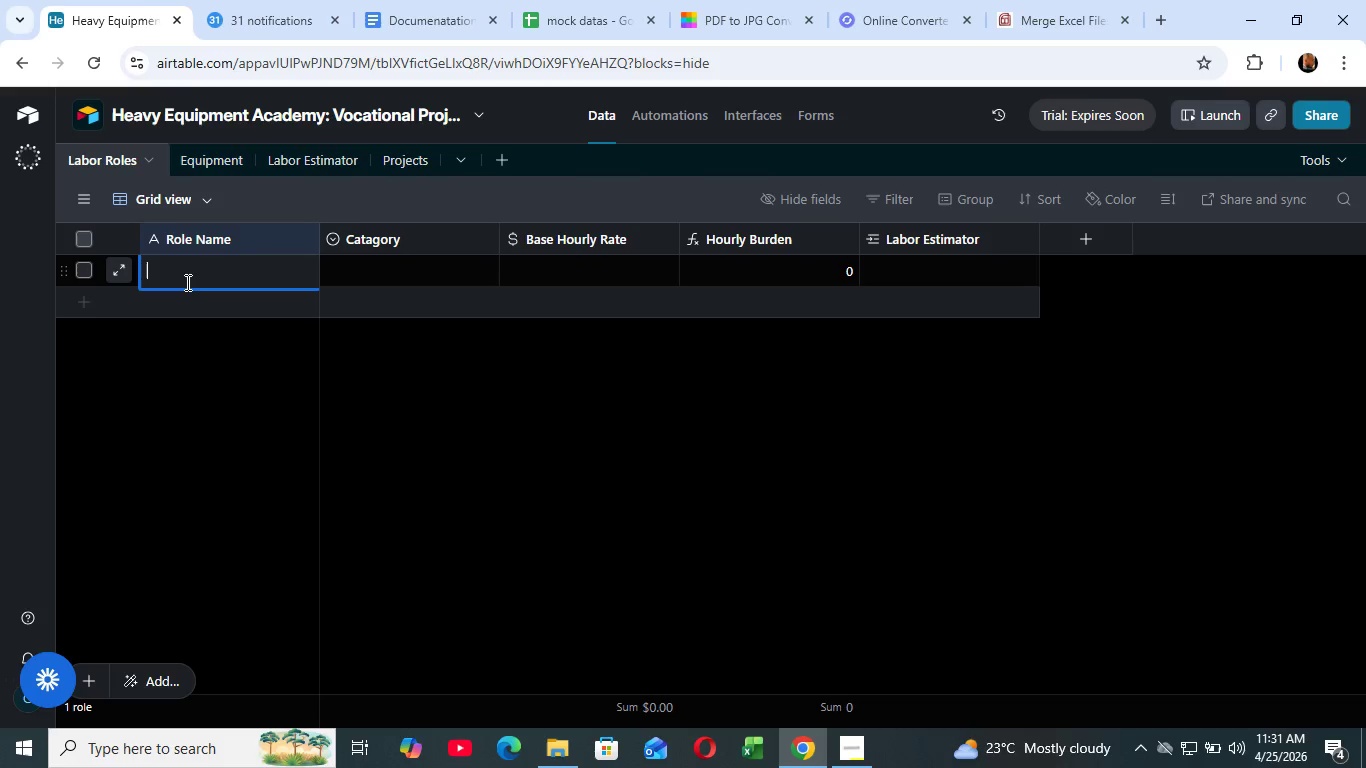 
left_click([563, 17])
 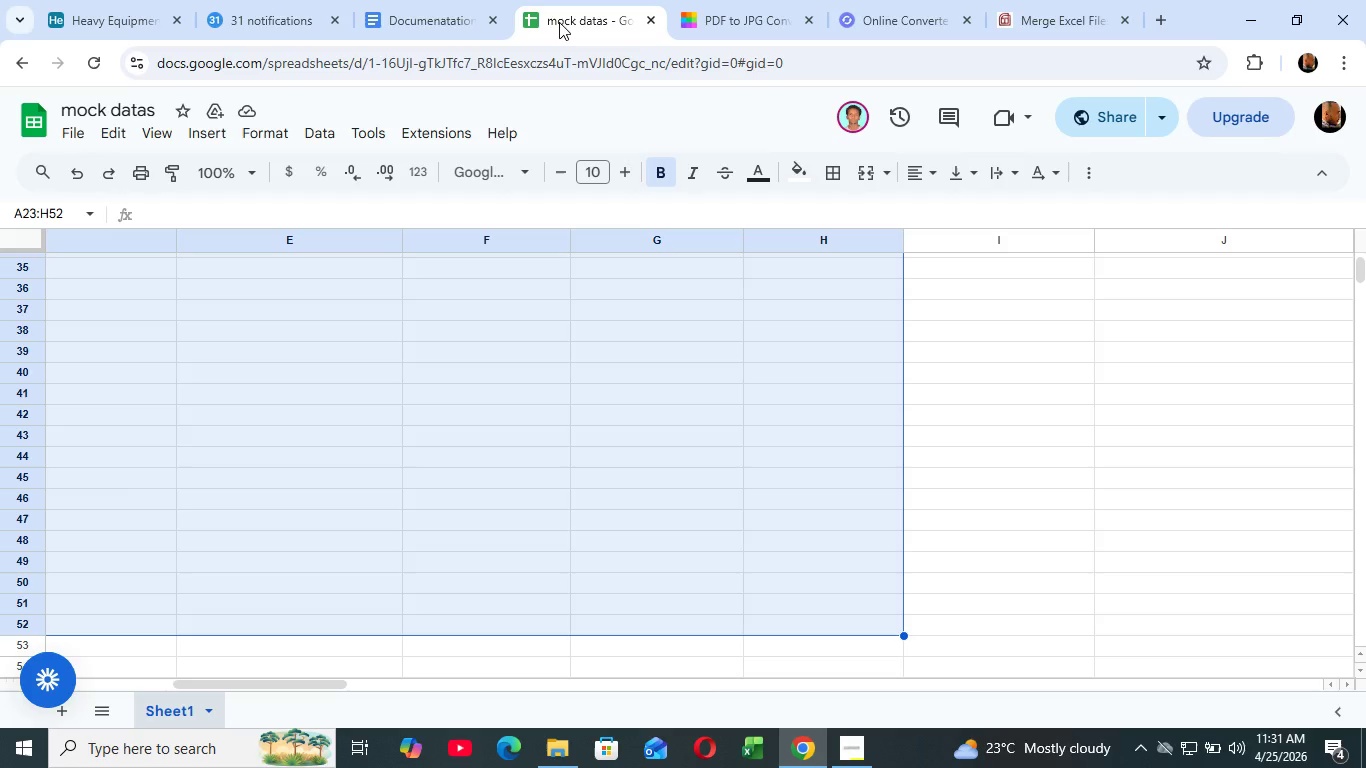 
wait(18.2)
 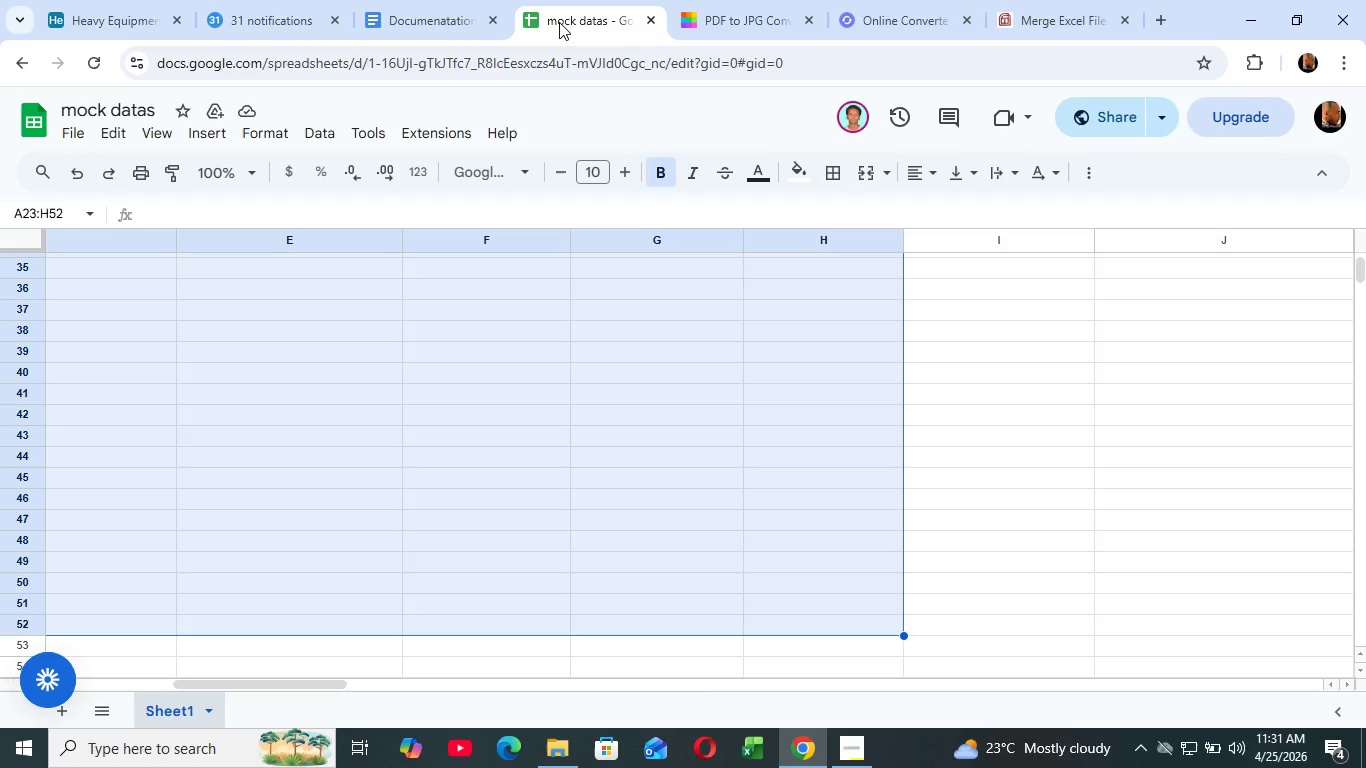 
scroll: coordinate [371, 408], scroll_direction: up, amount: 18.0
 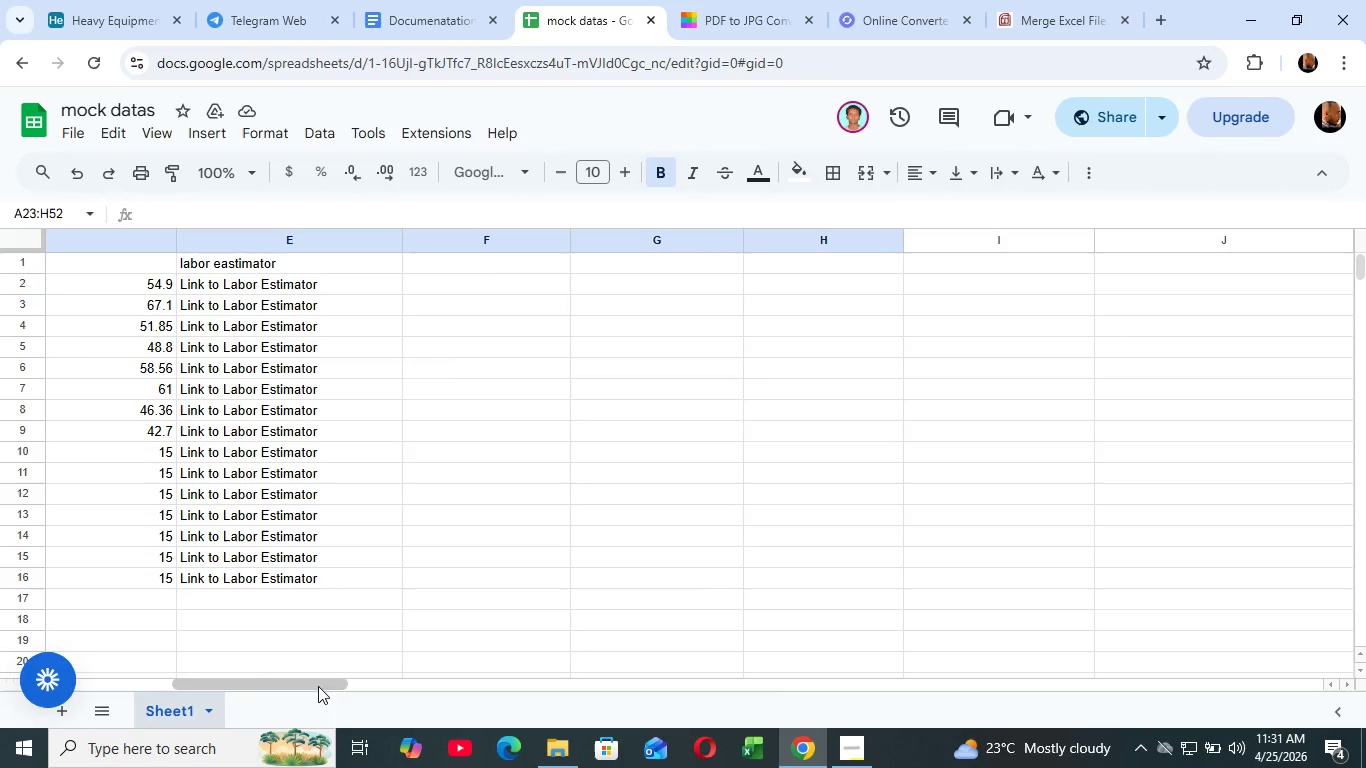 
left_click_drag(start_coordinate=[318, 686], to_coordinate=[18, 703])
 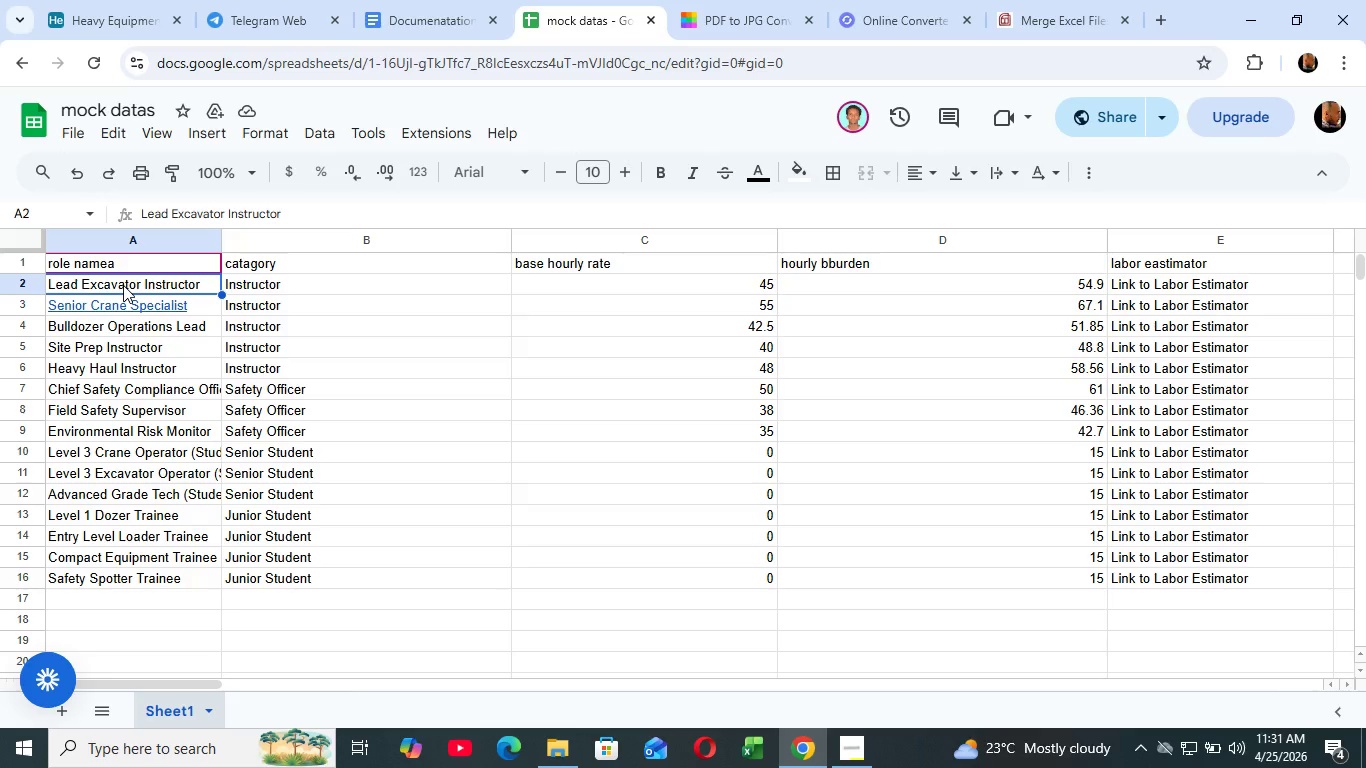 
key(ArrowRight)
 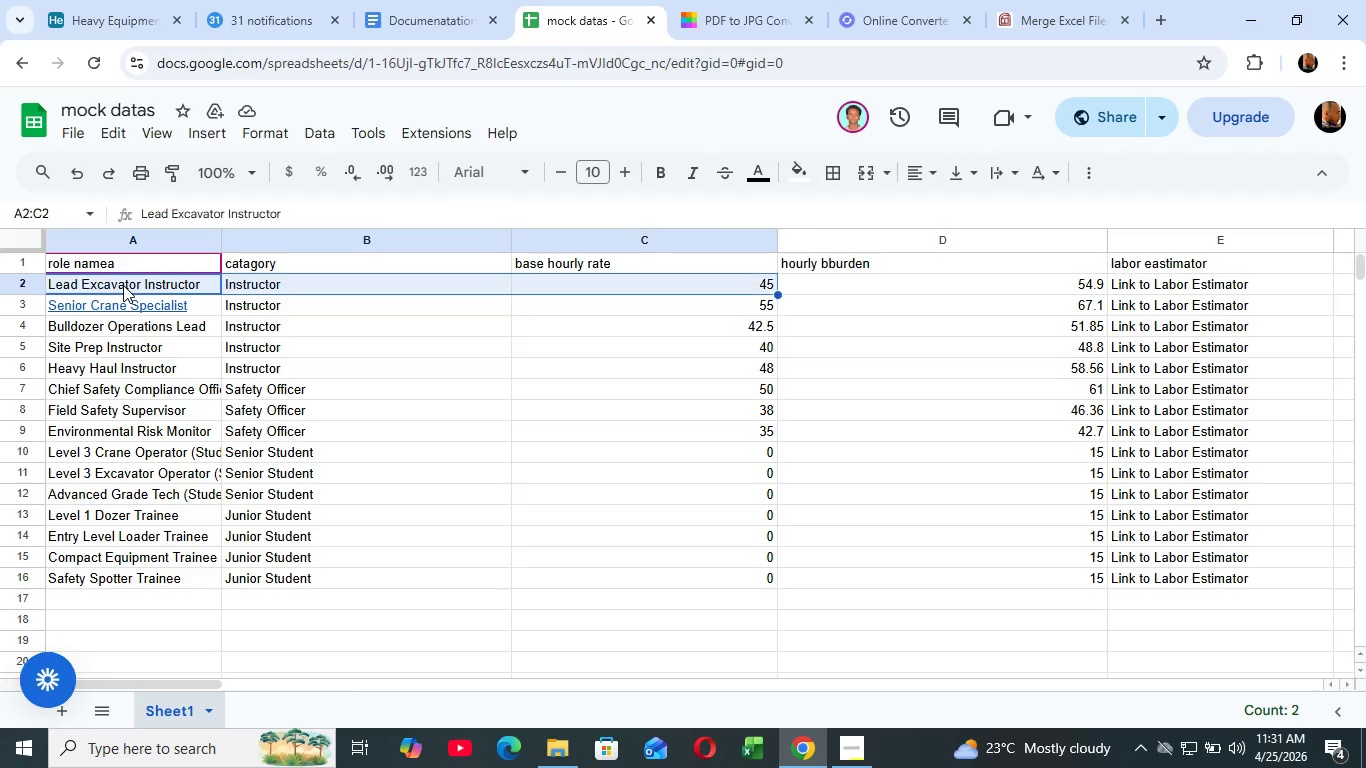 
key(ArrowRight)
 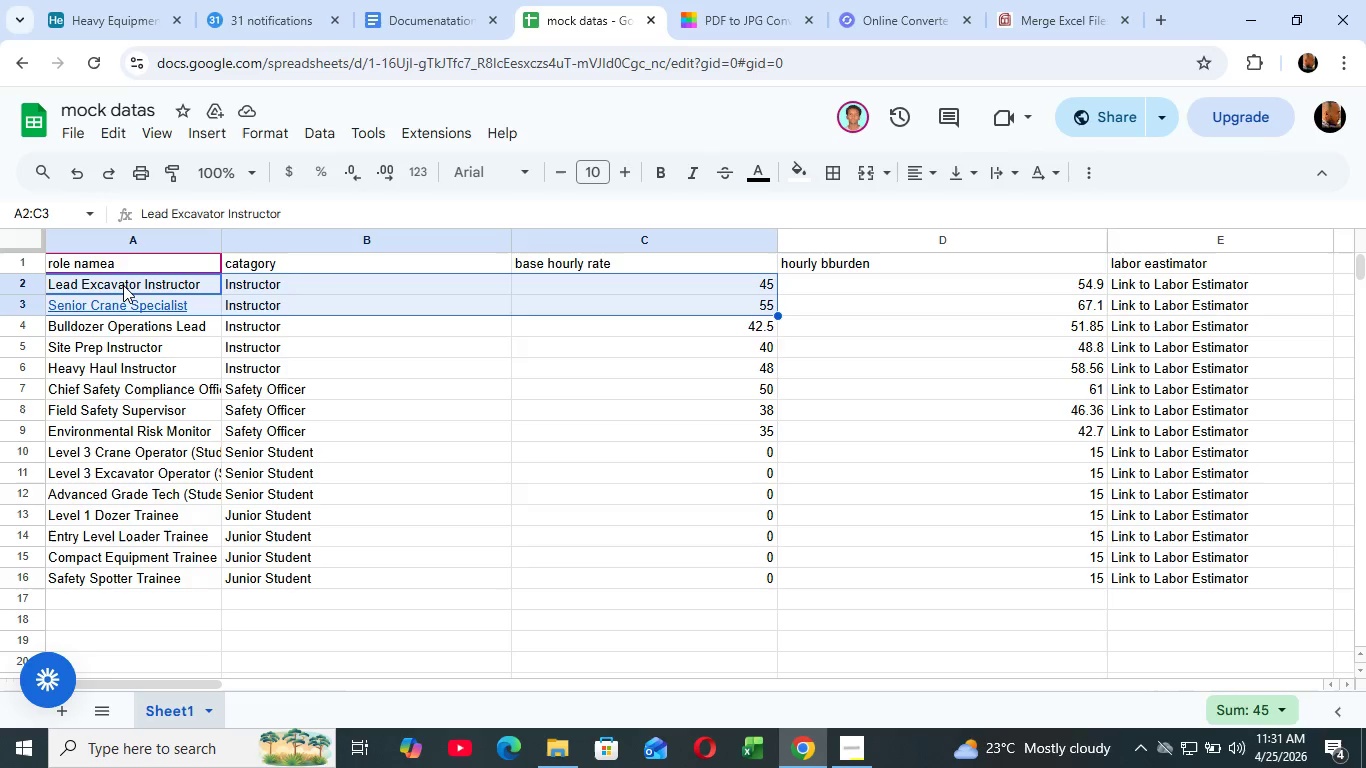 
key(ArrowDown)
 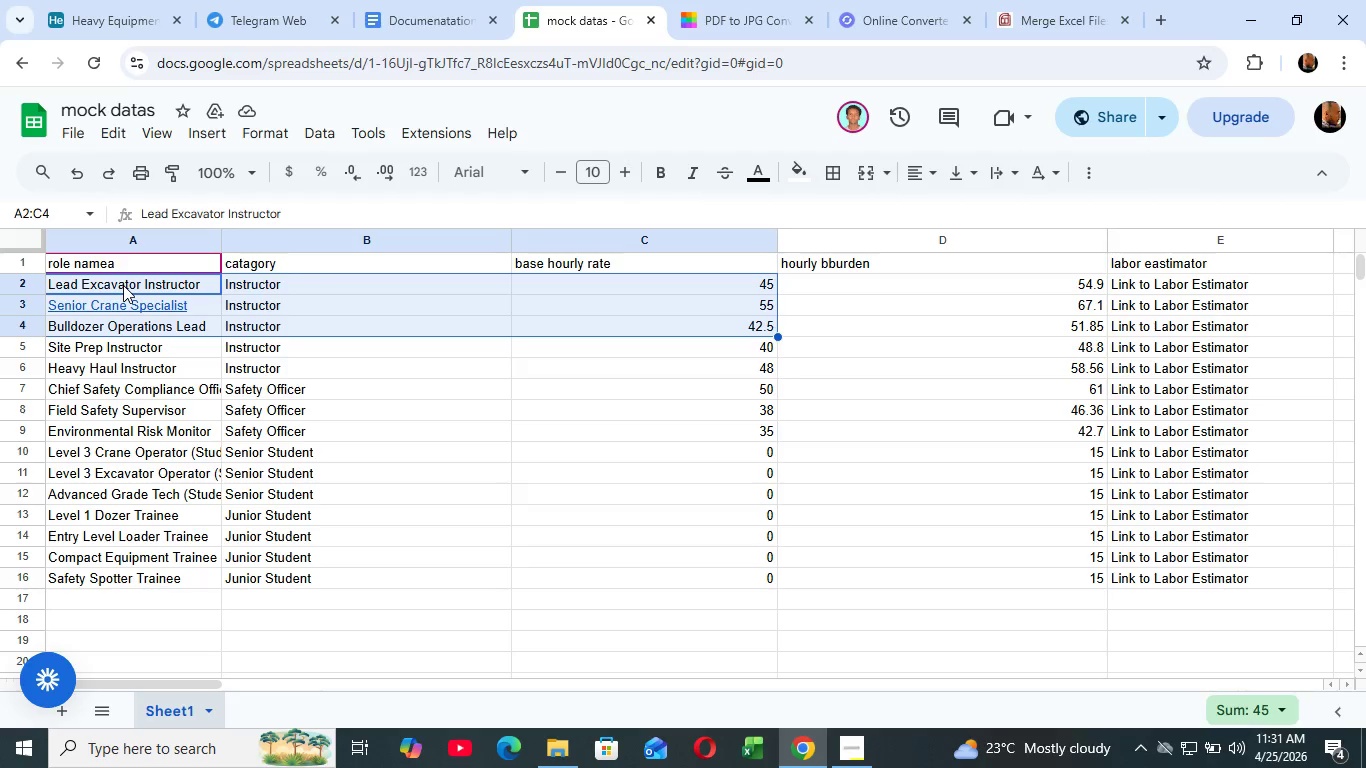 
key(ArrowDown)
 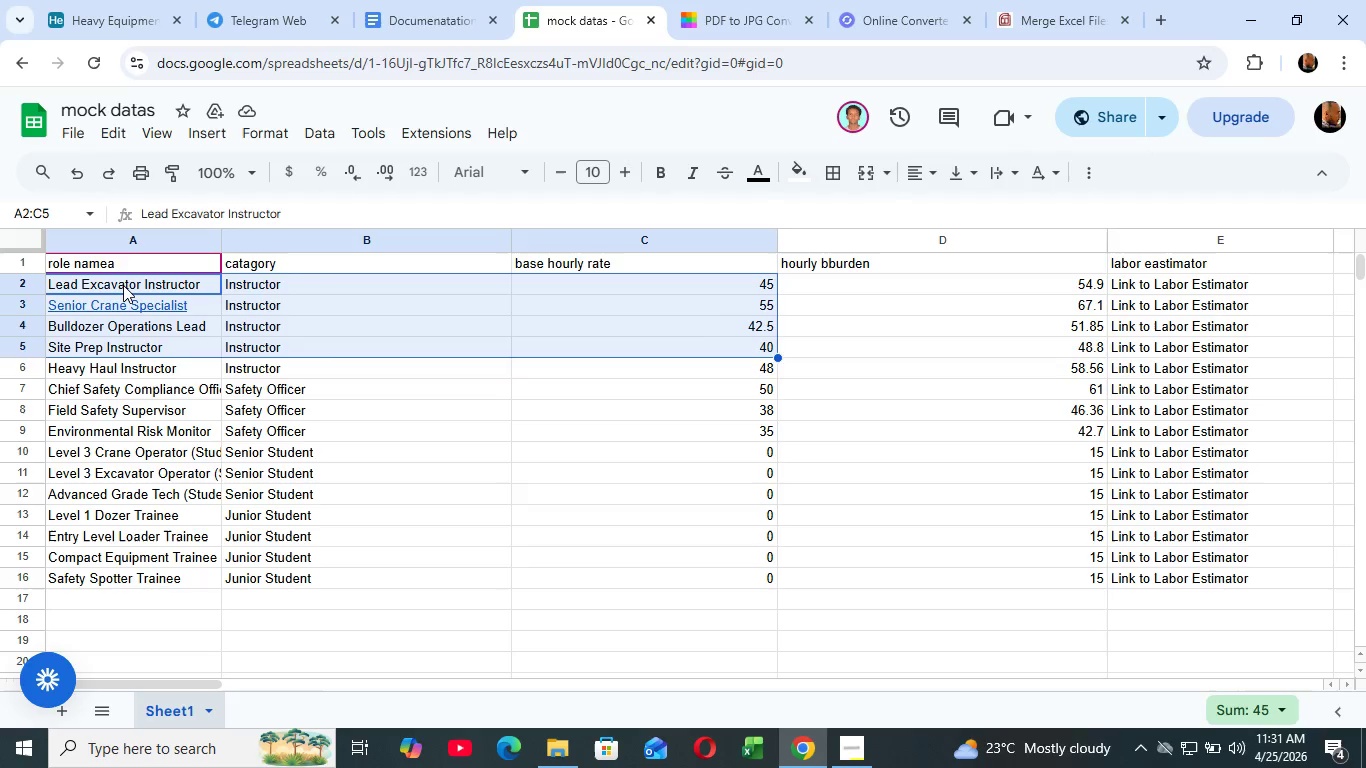 
key(Shift+ArrowDown)
 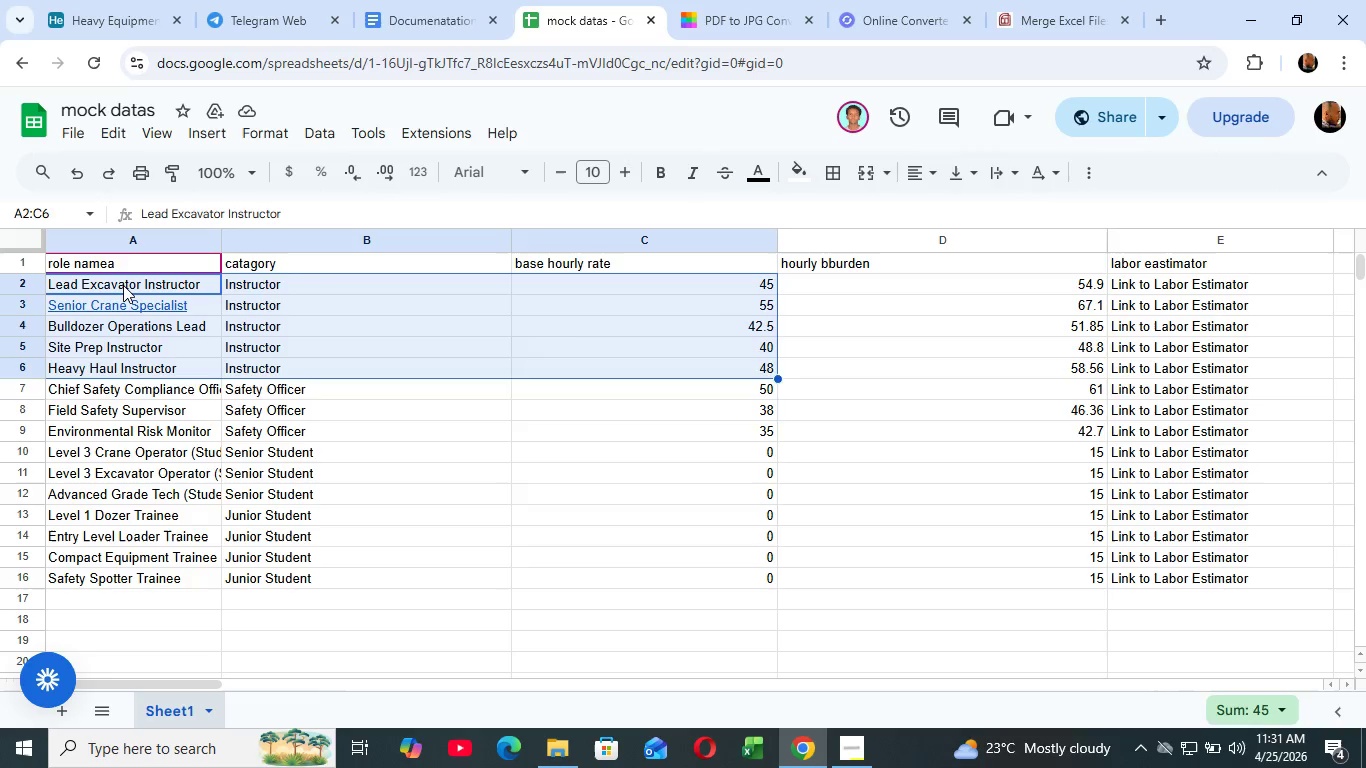 
key(Shift+ArrowDown)
 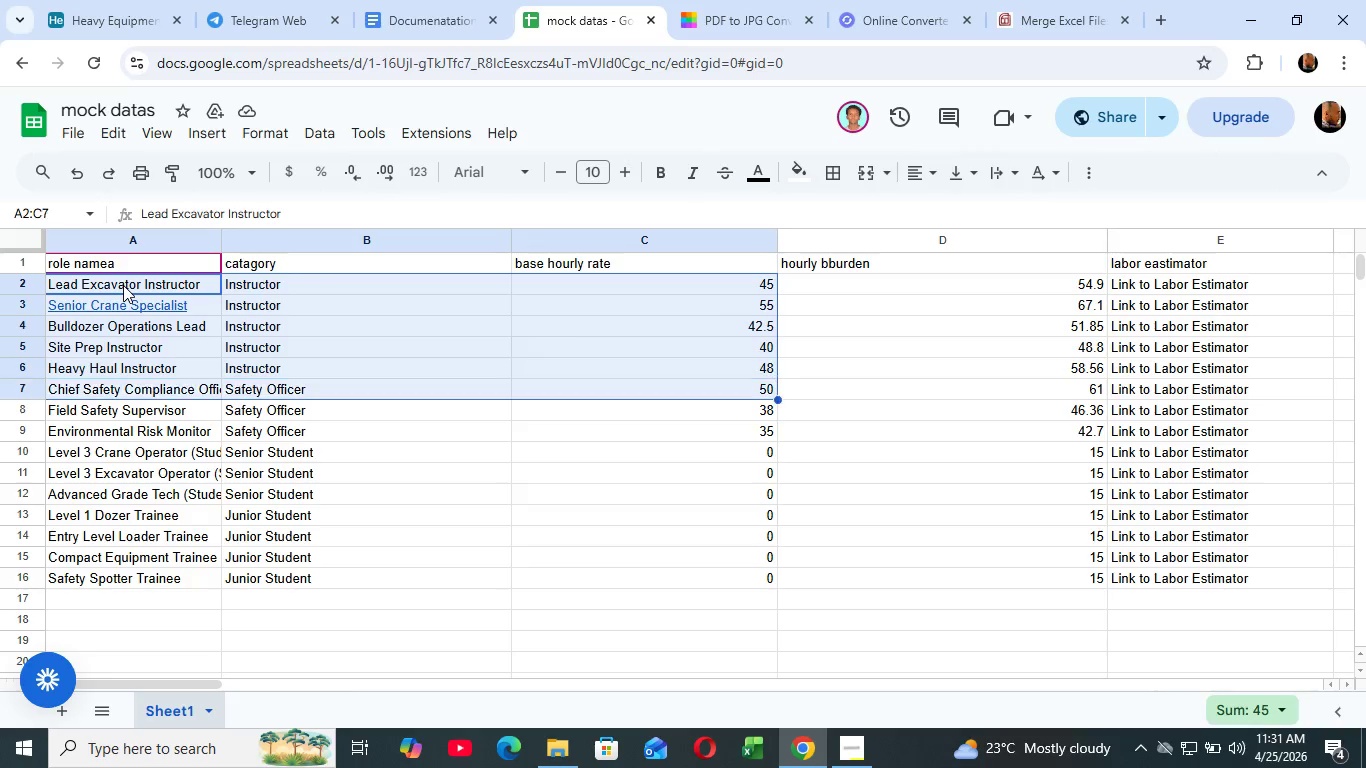 
key(Shift+ArrowDown)
 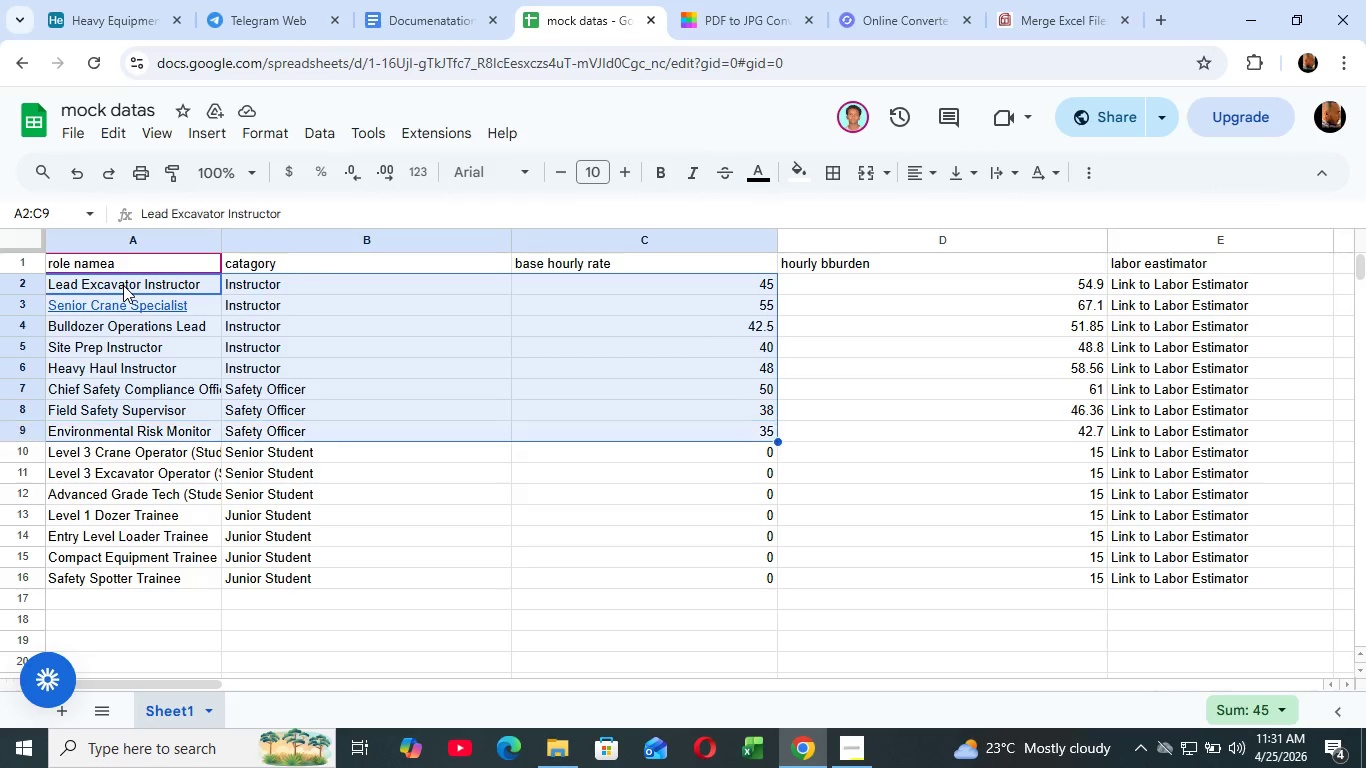 
key(Shift+ArrowDown)
 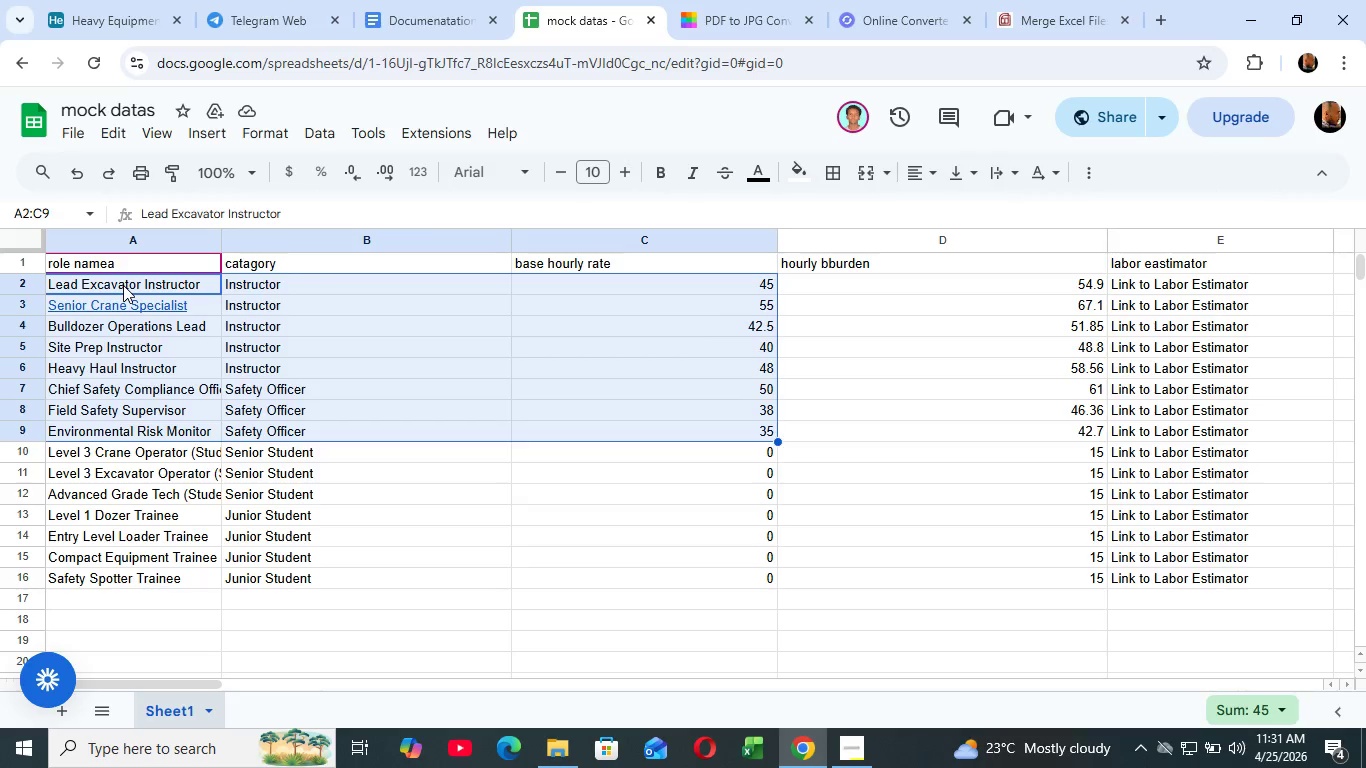 
key(Shift+ArrowDown)
 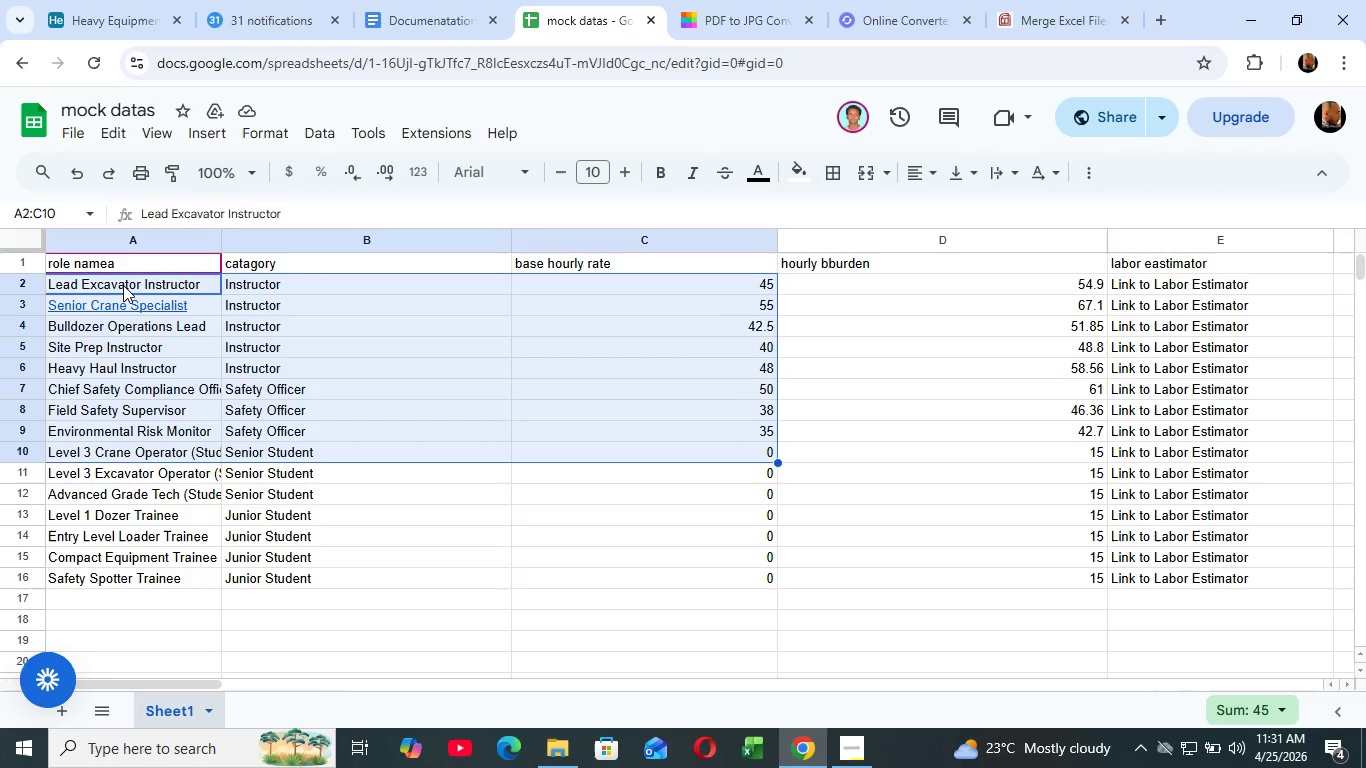 
key(Shift+ArrowDown)
 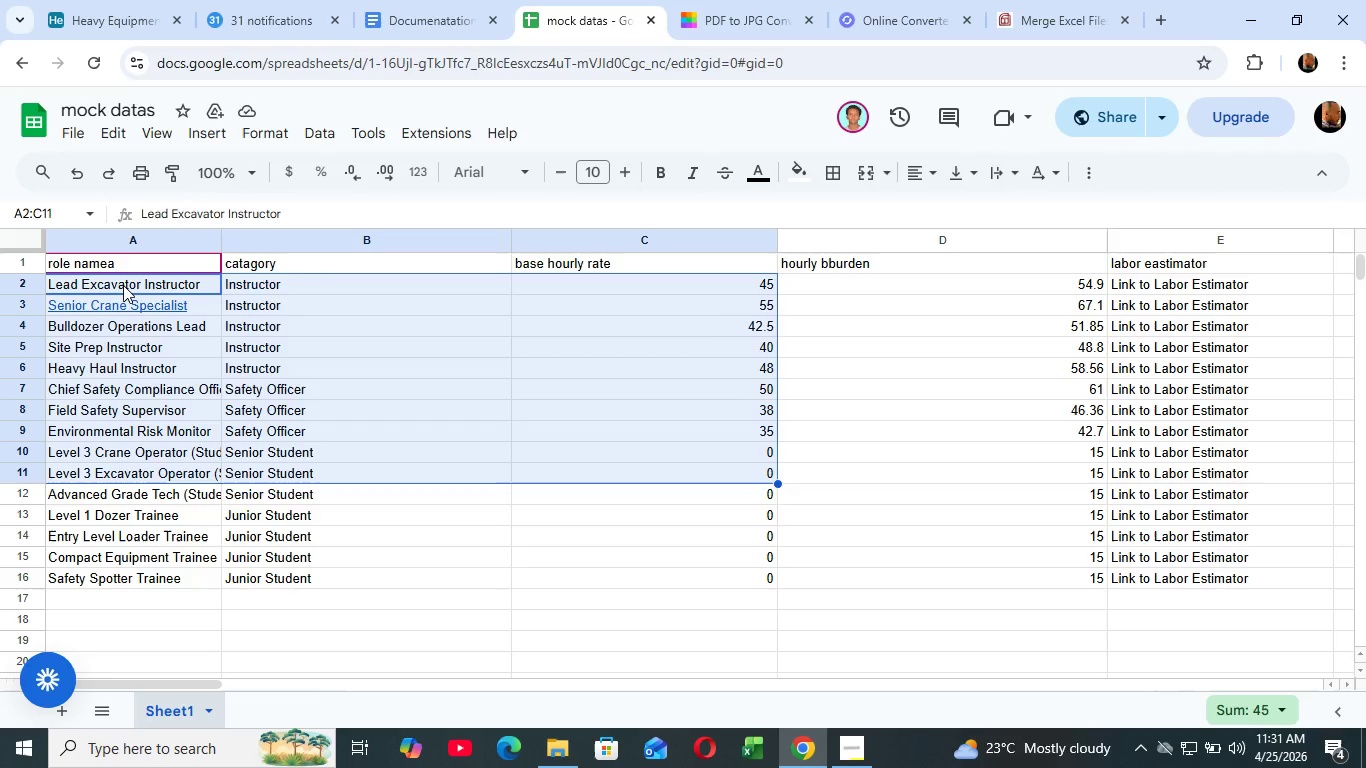 
key(Shift+ArrowDown)
 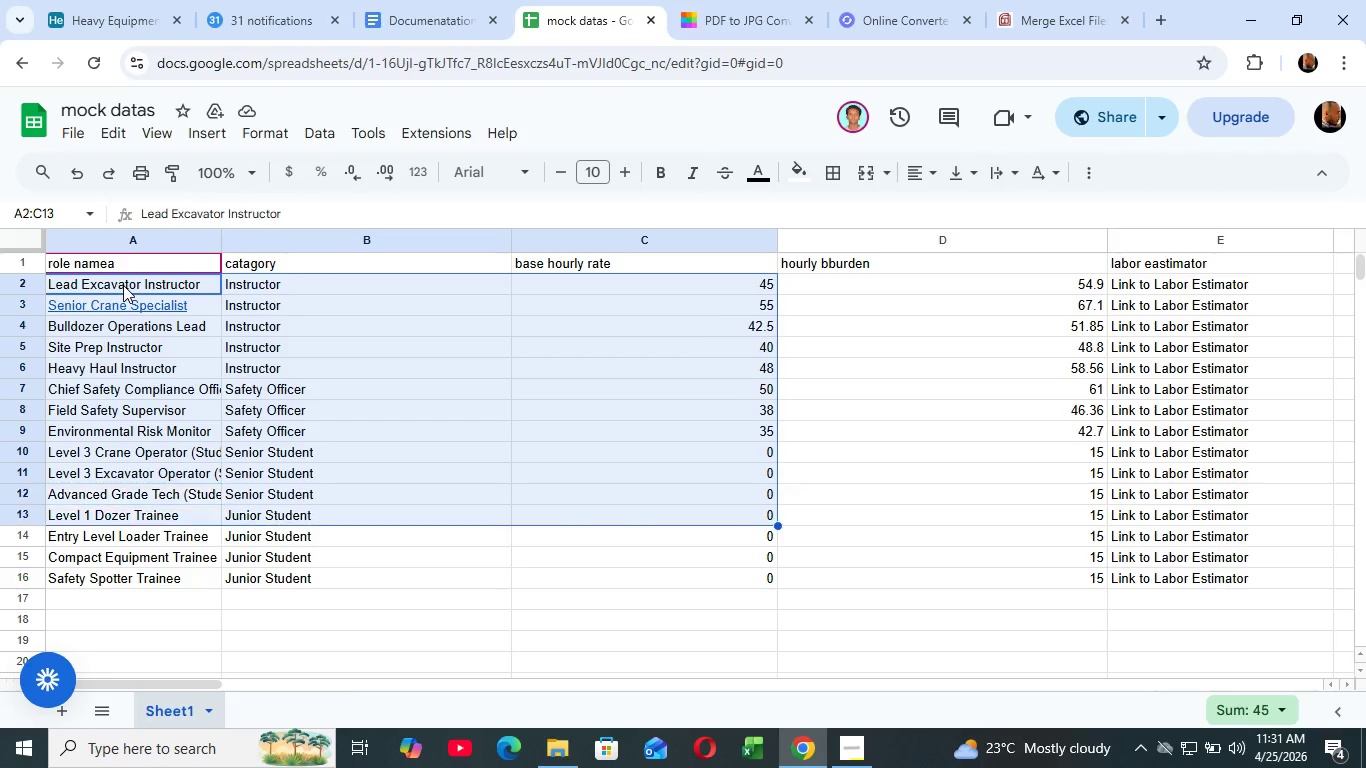 
key(Shift+ArrowDown)
 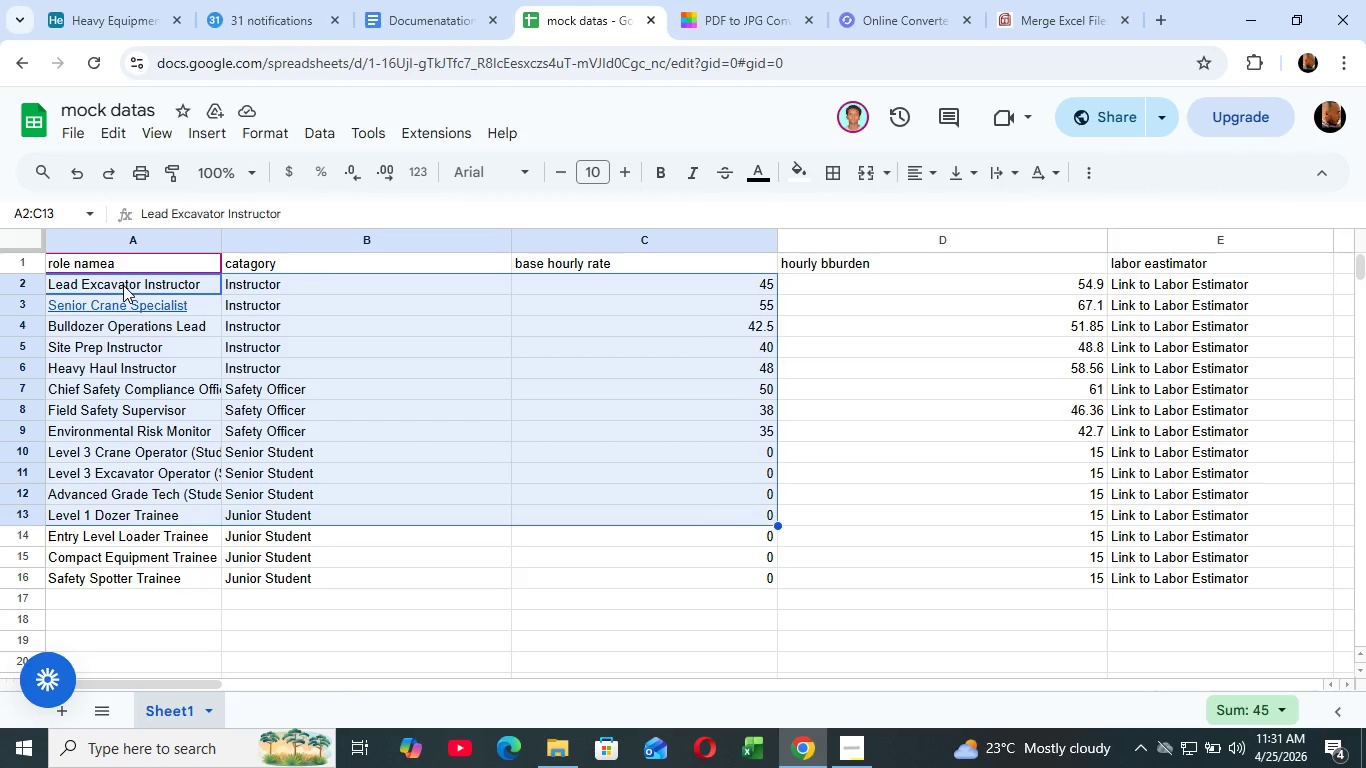 
key(Shift+ArrowDown)
 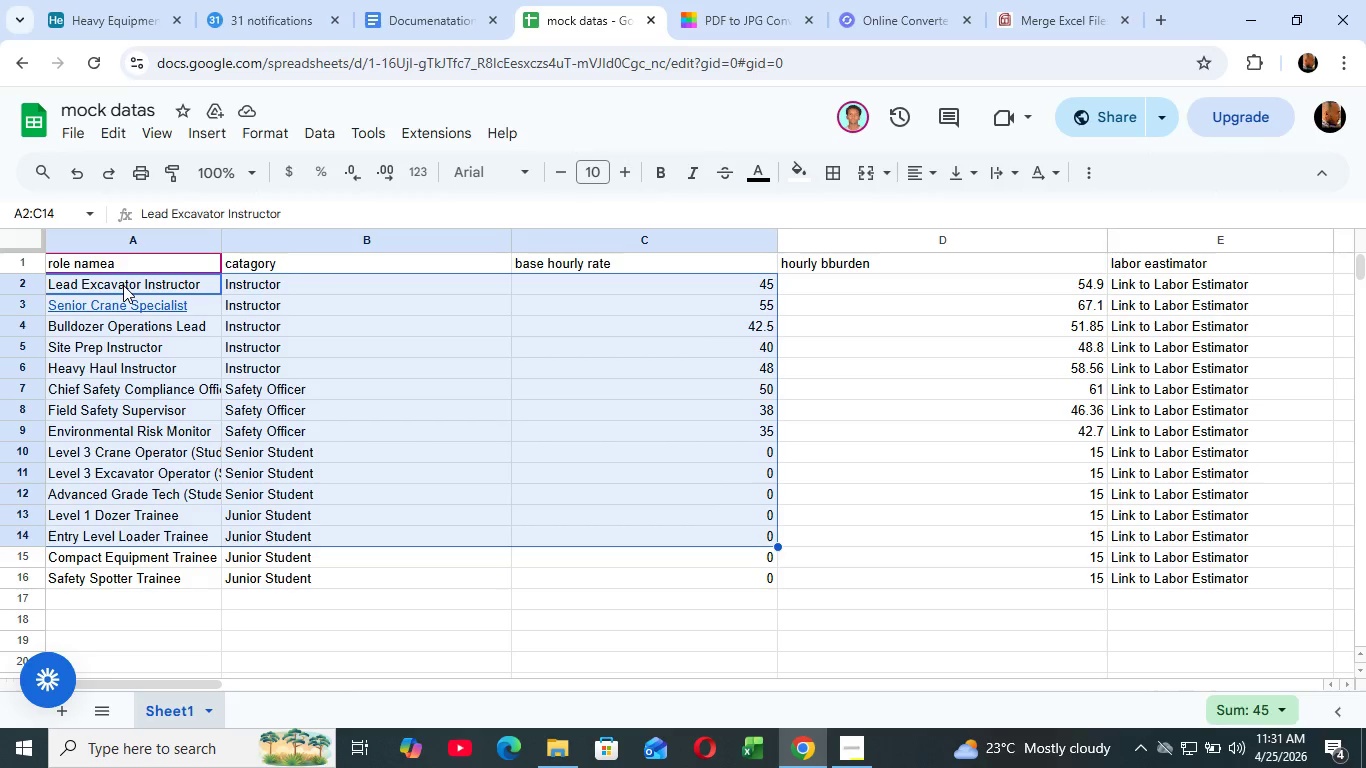 
key(Shift+ArrowDown)
 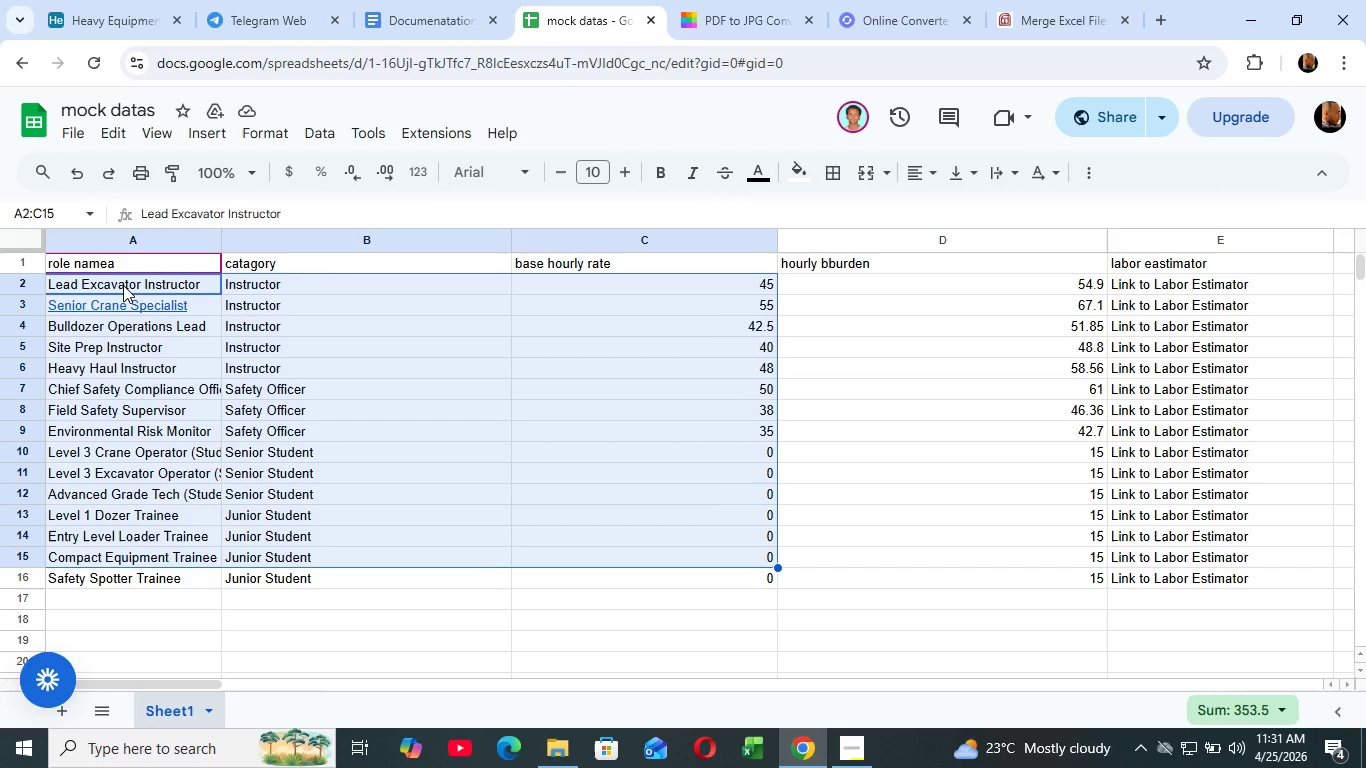 
key(Shift+ArrowDown)
 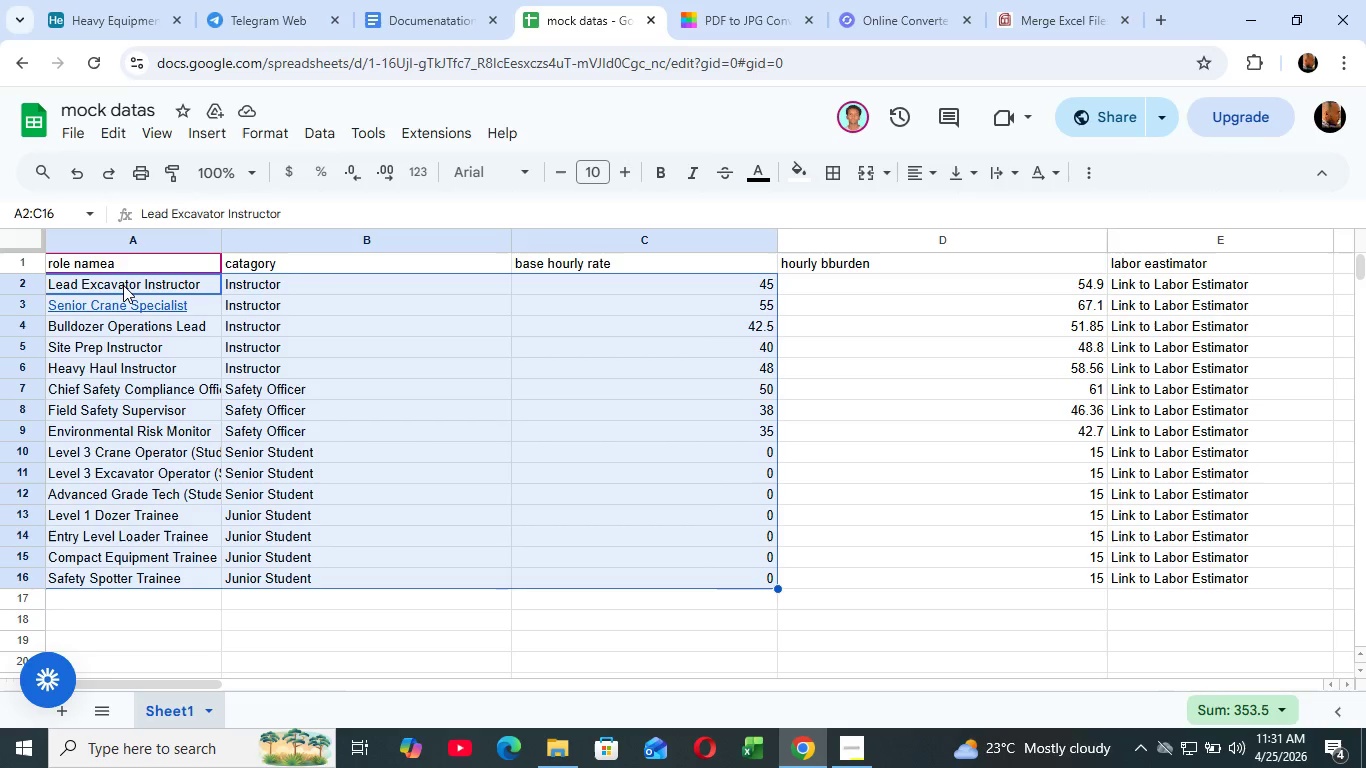 
key(Shift+ArrowDown)
 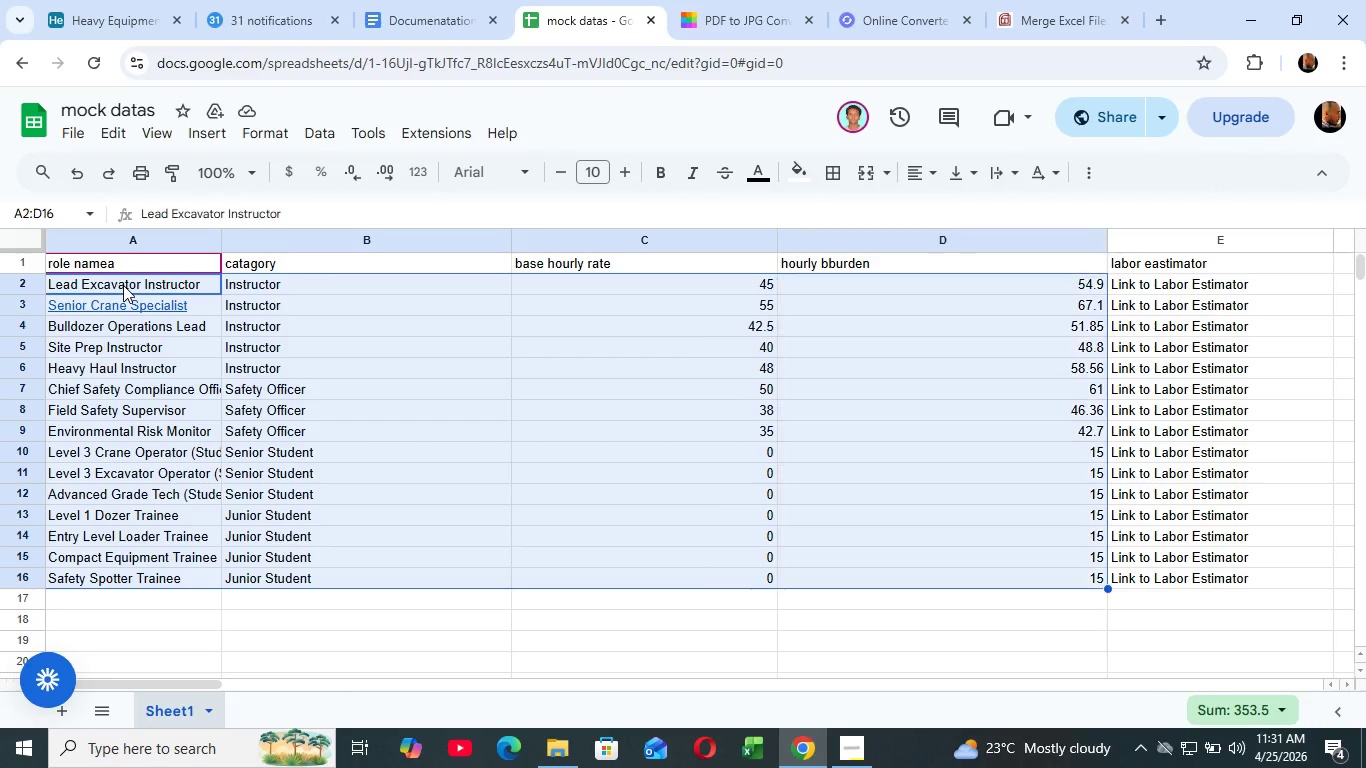 
hold_key(key=ArrowRight, duration=0.78)
 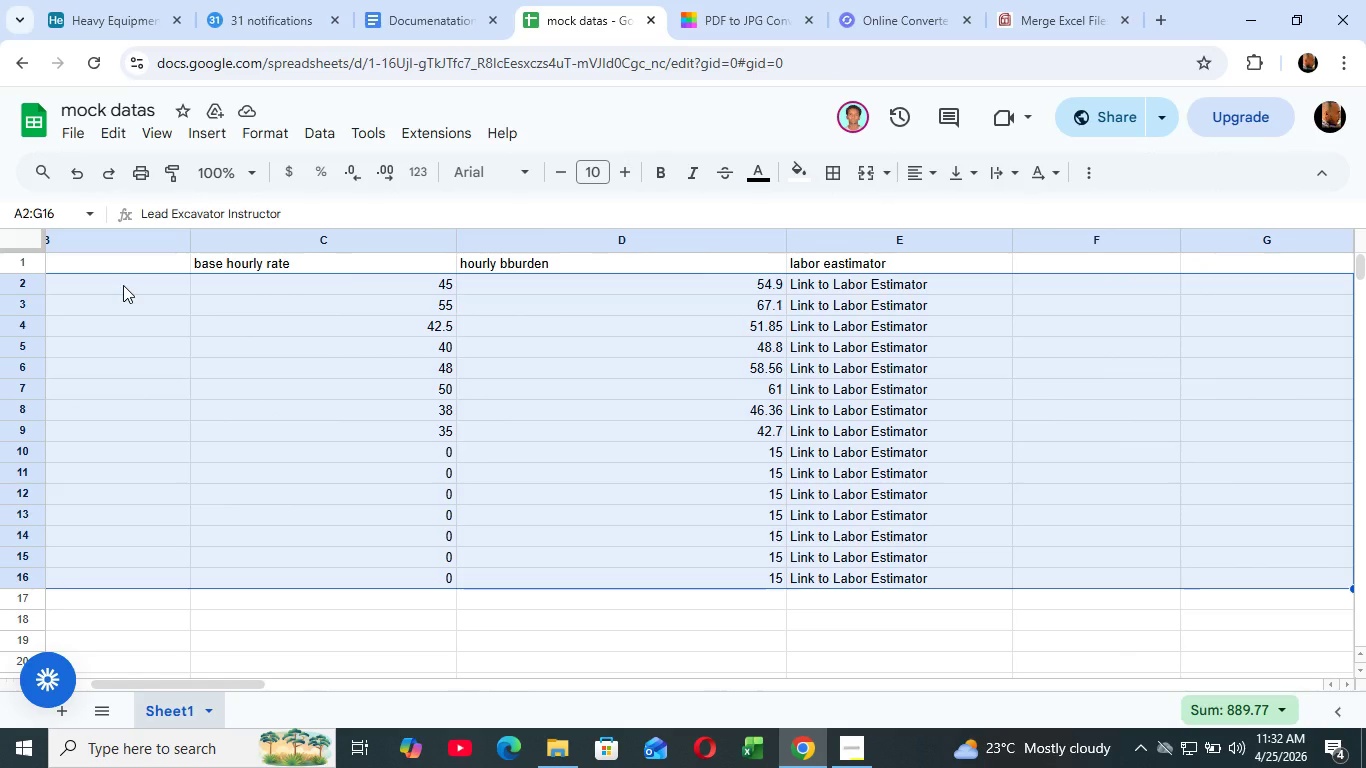 
key(Shift+ArrowLeft)
 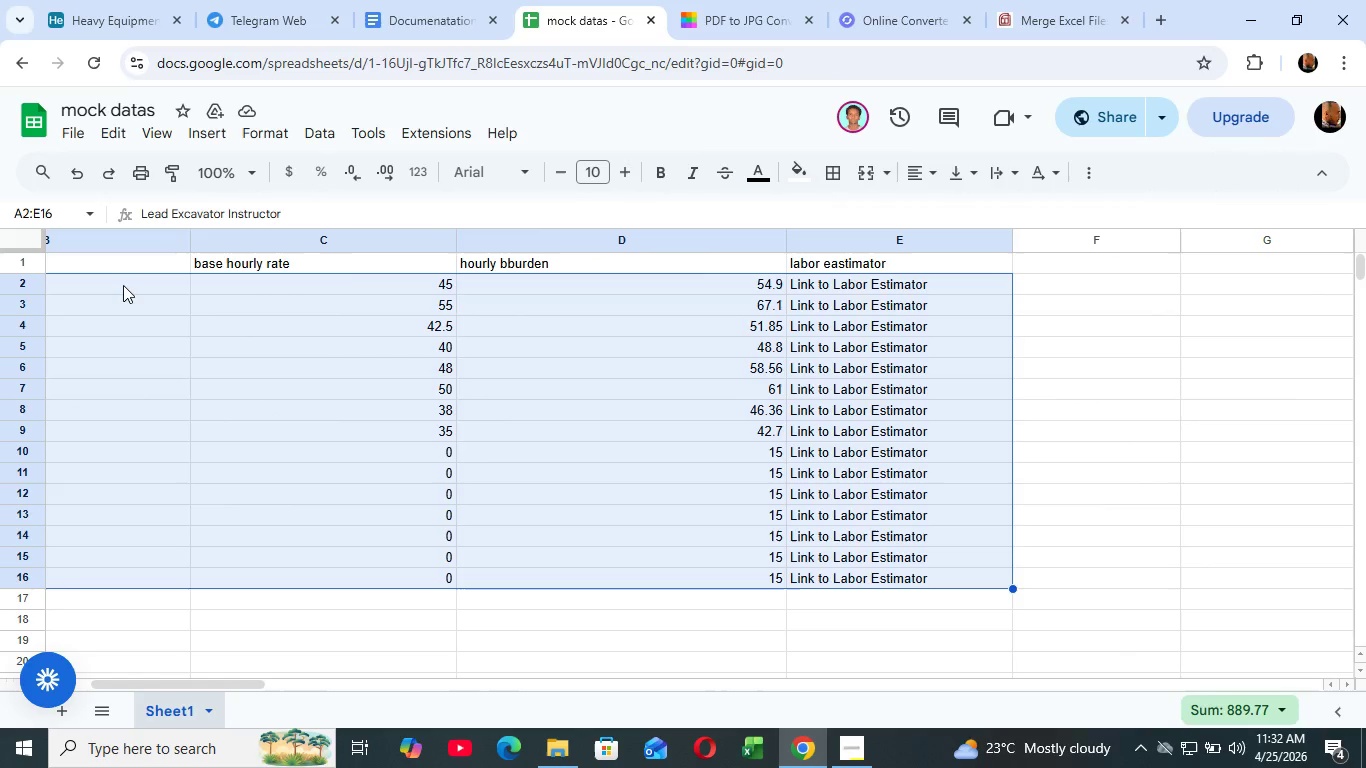 
key(Shift+ArrowLeft)
 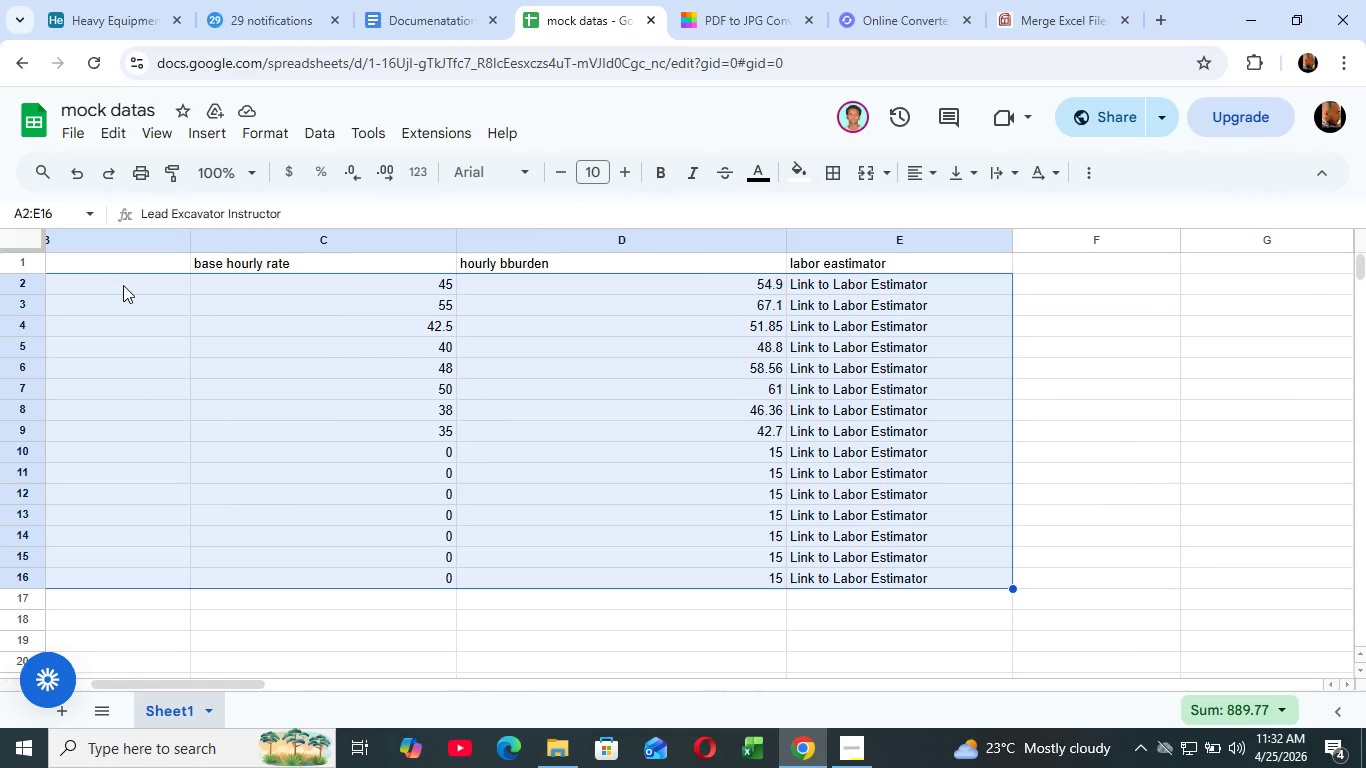 
key(Control+Shift+C)
 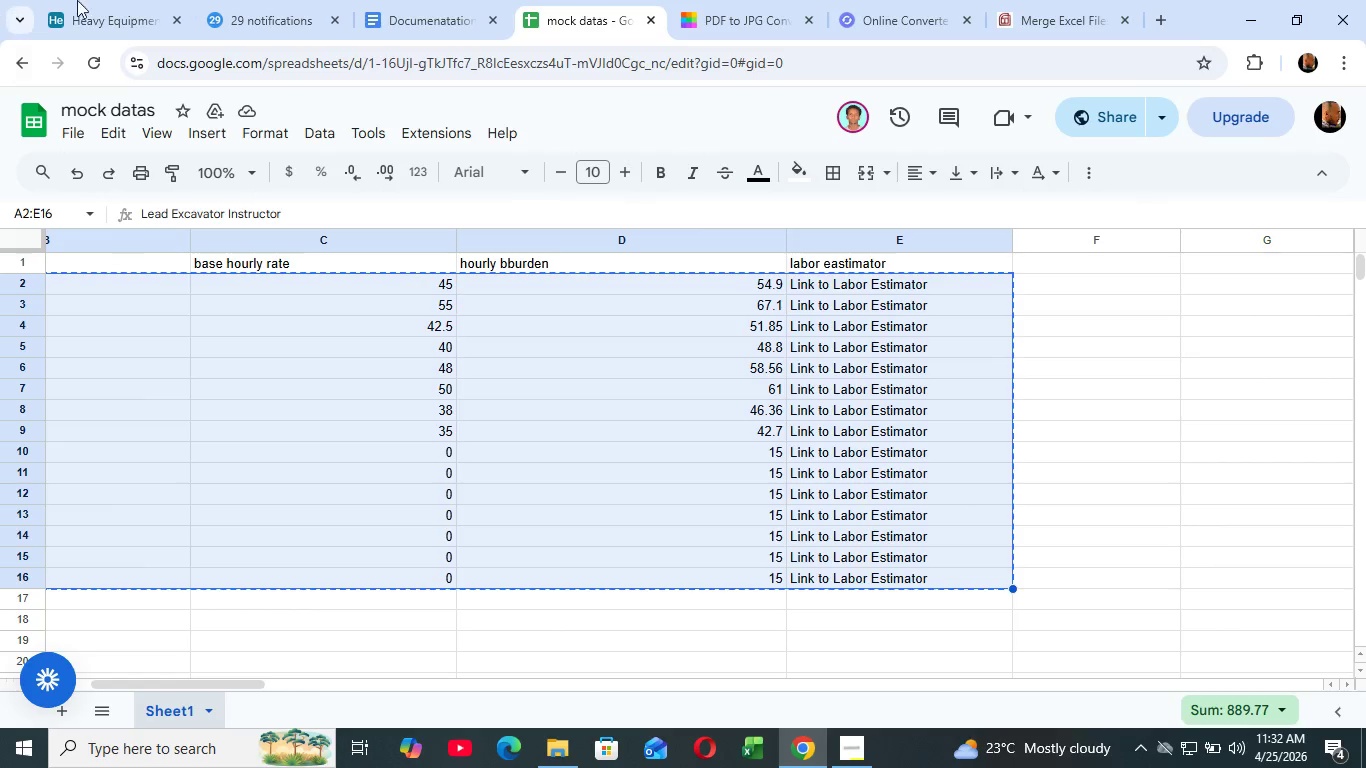 
left_click_drag(start_coordinate=[94, 8], to_coordinate=[99, 7])
 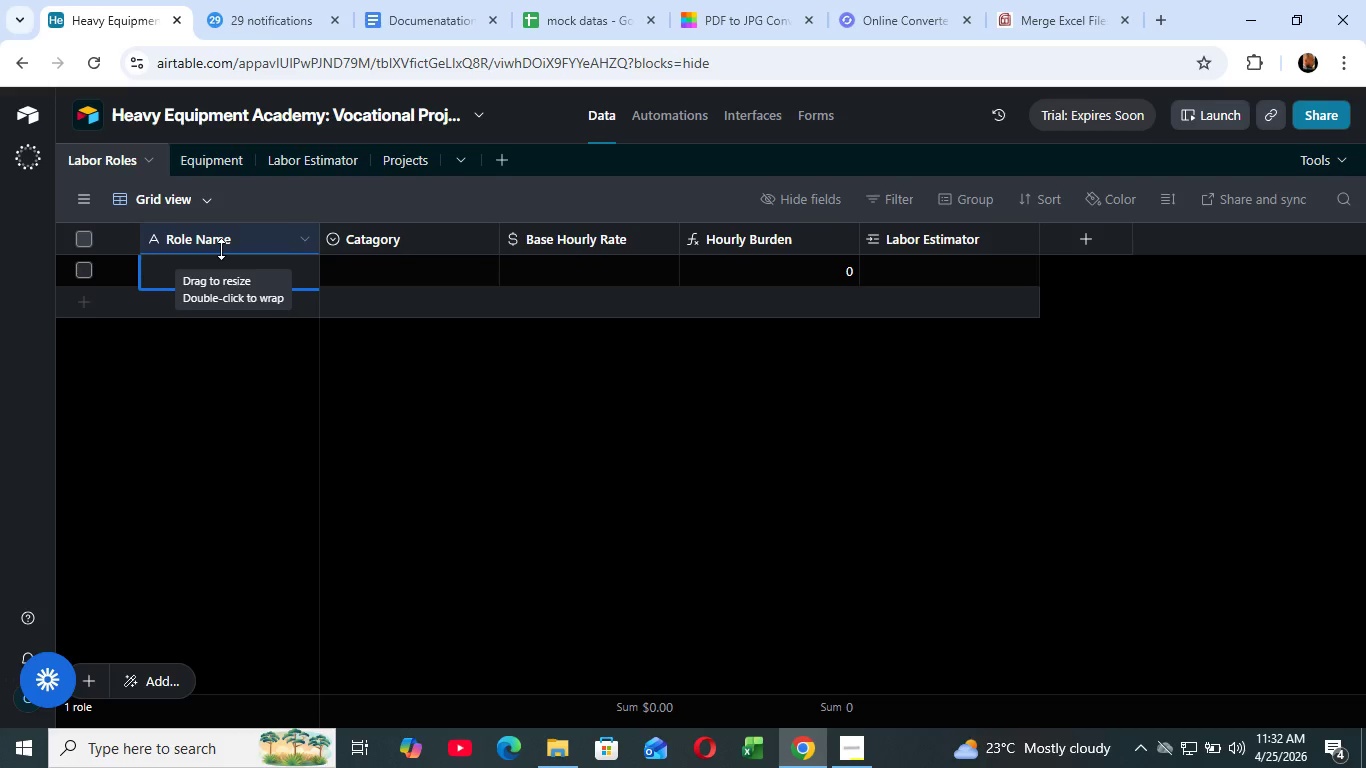 
key(Control+V)
 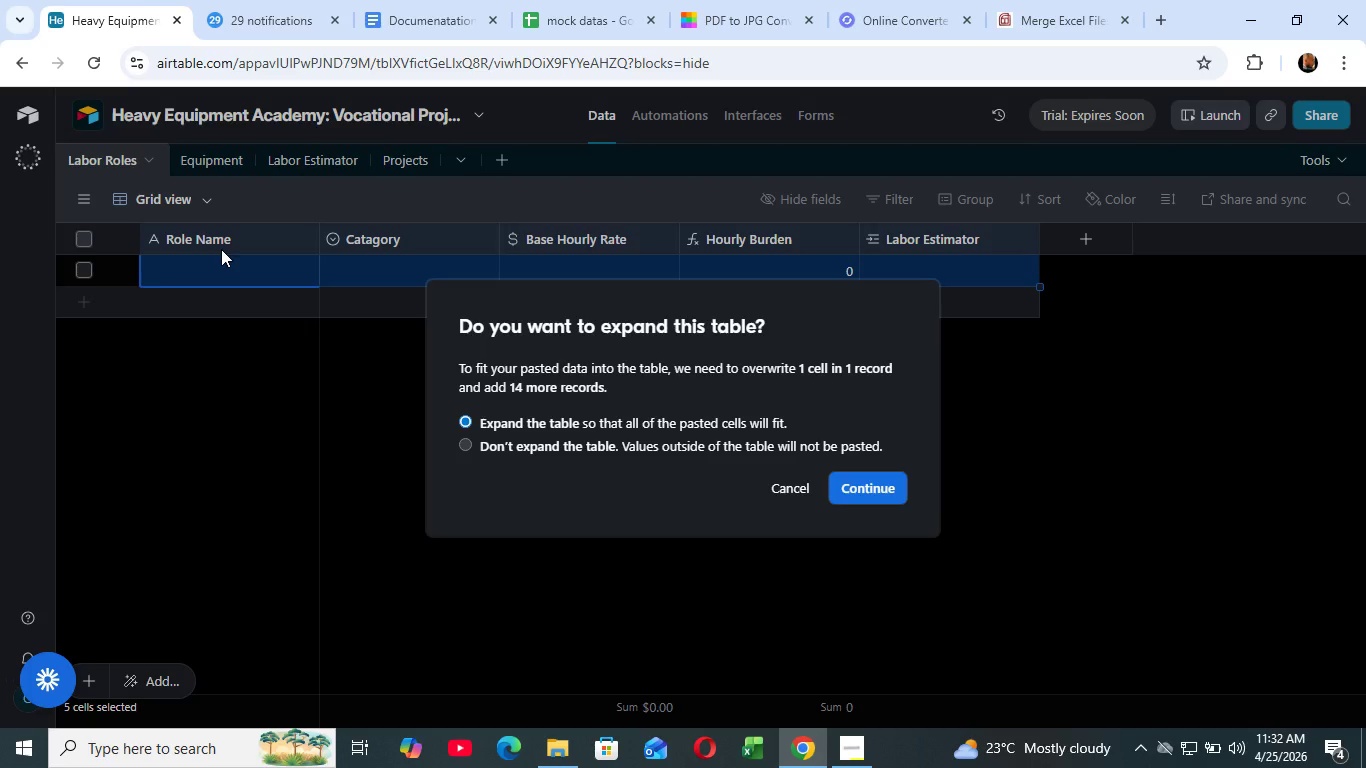 
wait(14.89)
 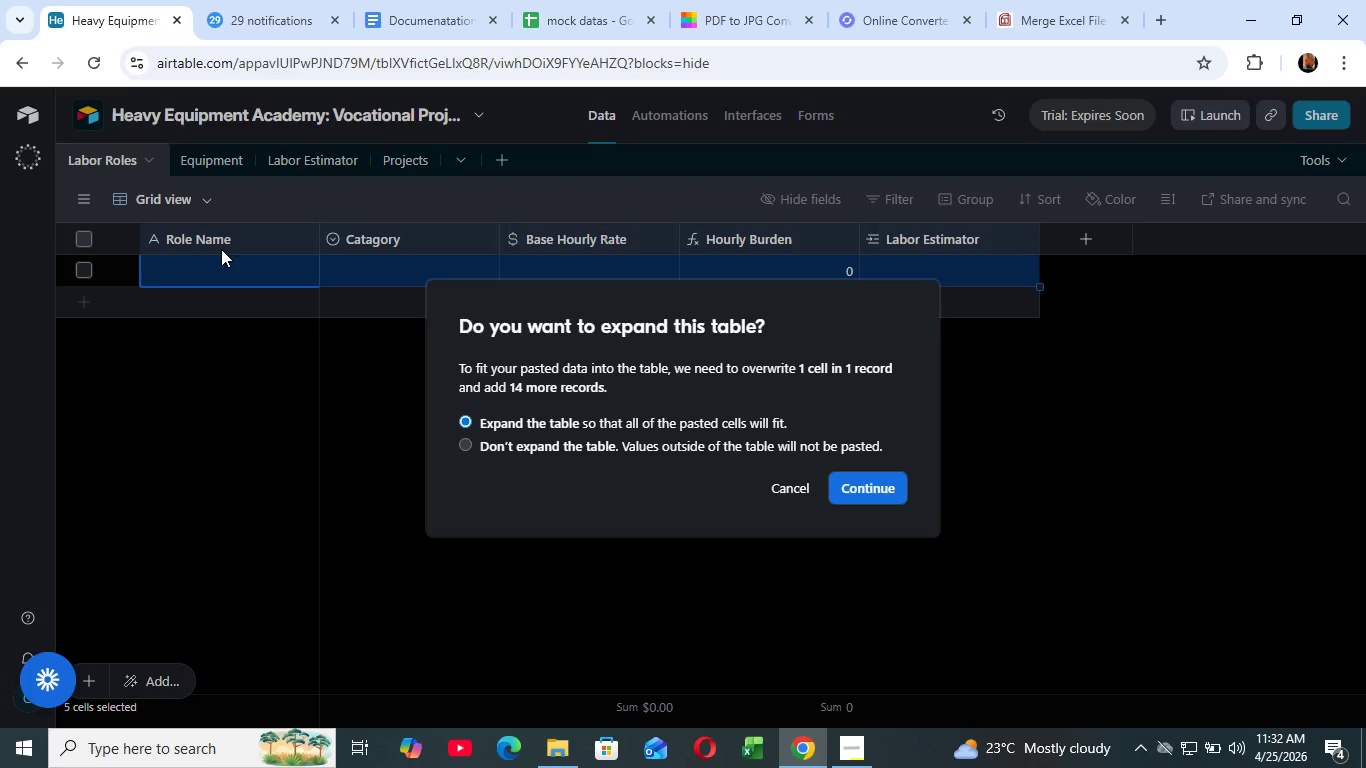 
left_click([868, 478])
 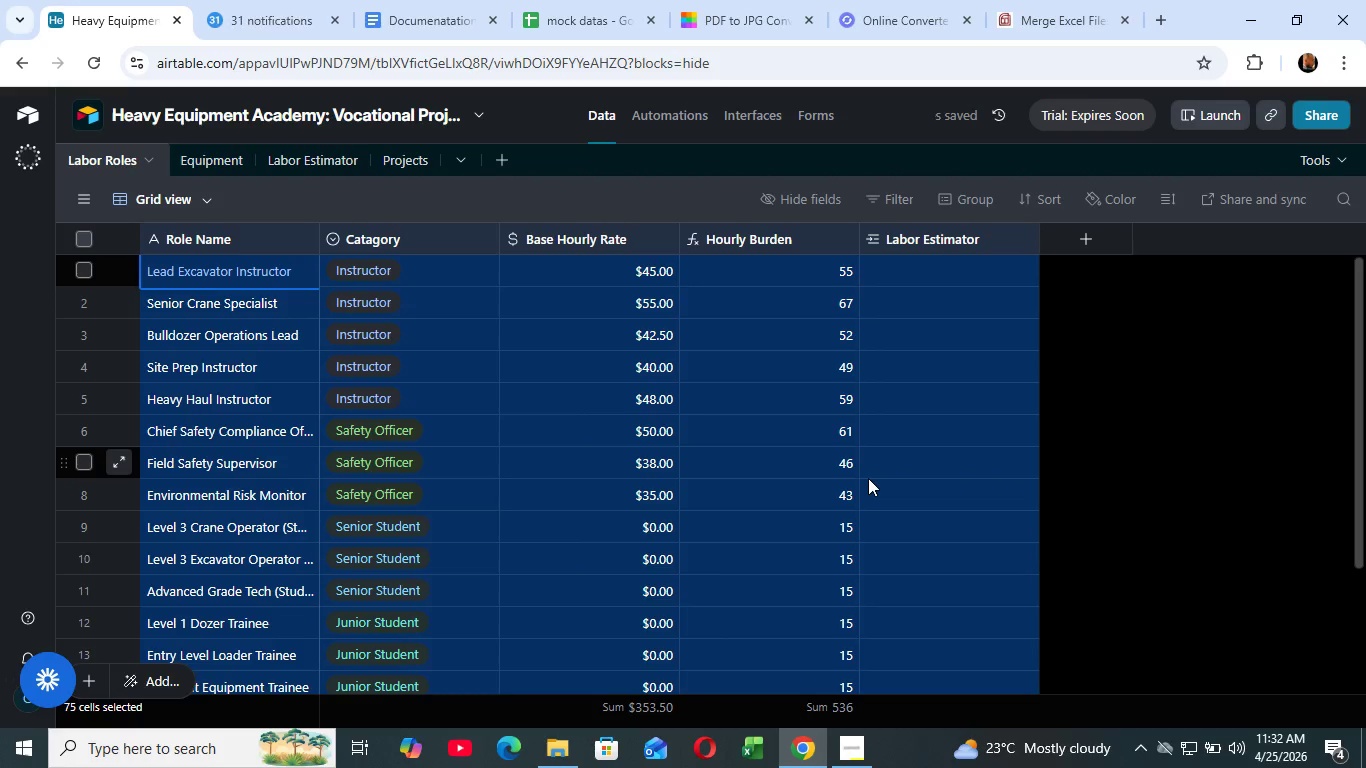 
wait(8.44)
 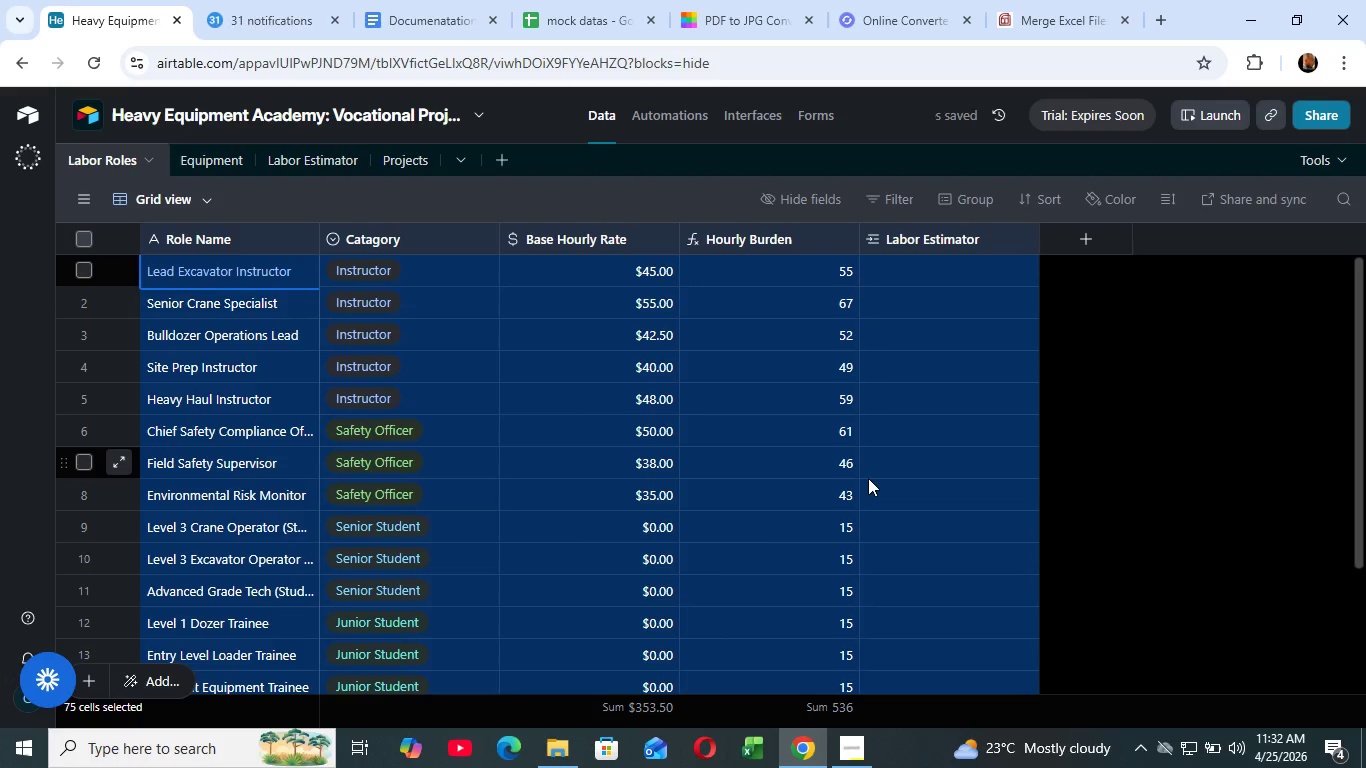 
scroll: coordinate [586, 618], scroll_direction: up, amount: 10.0
 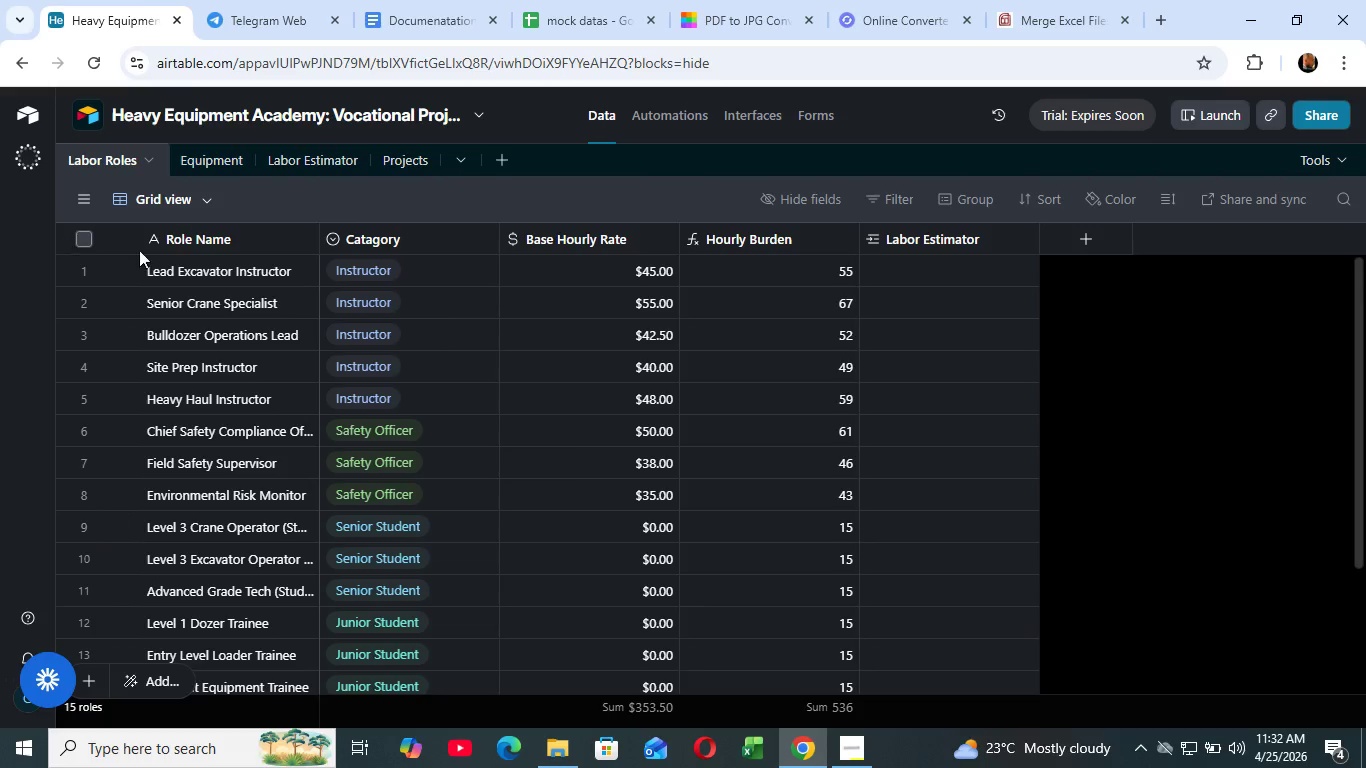 
mouse_move([183, 245])
 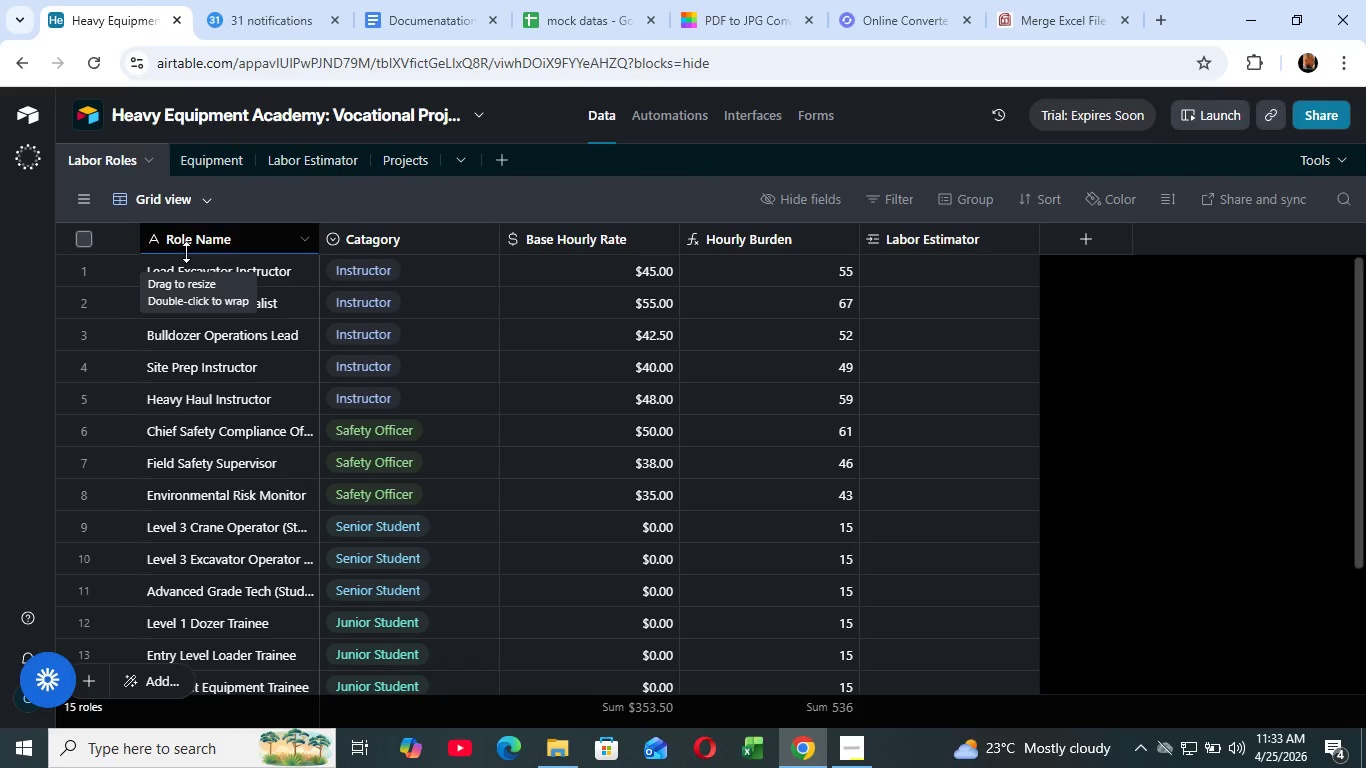 
wait(26.07)
 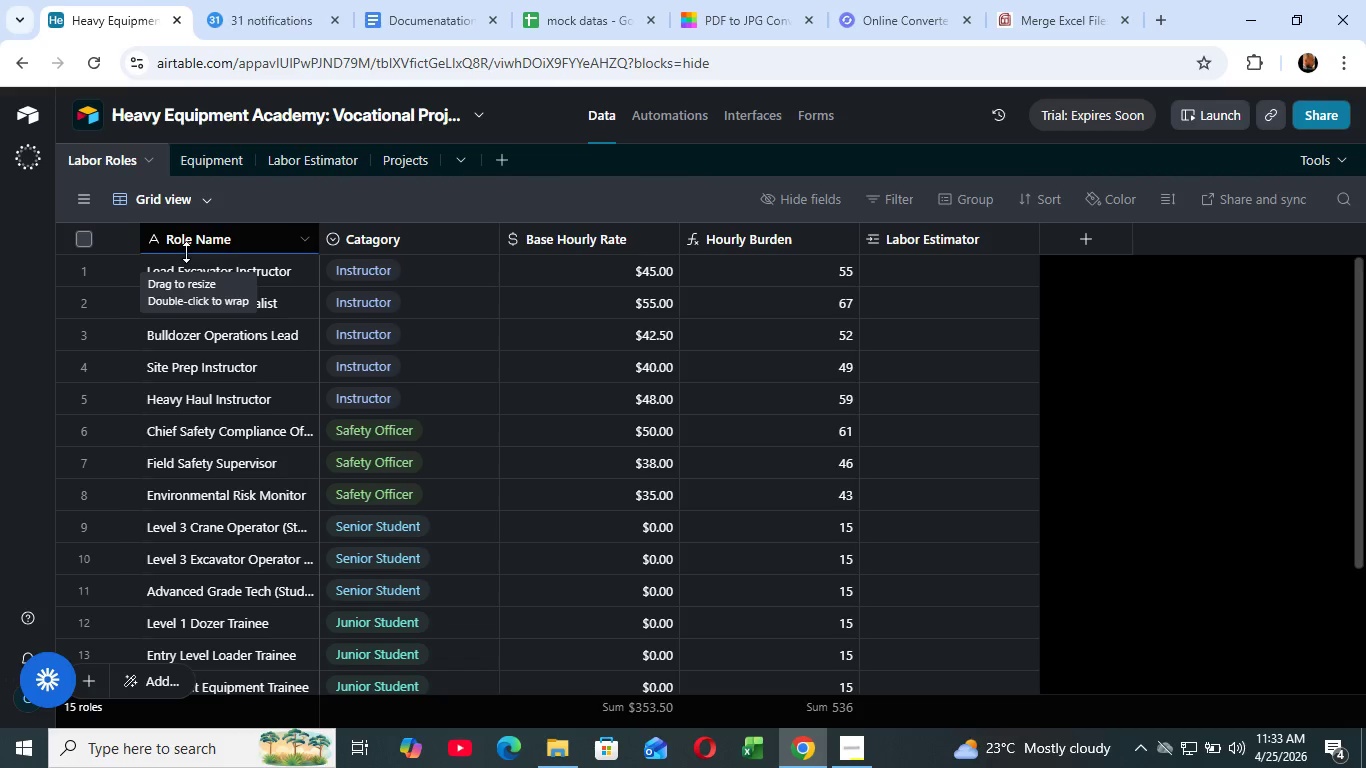 
left_click([220, 155])
 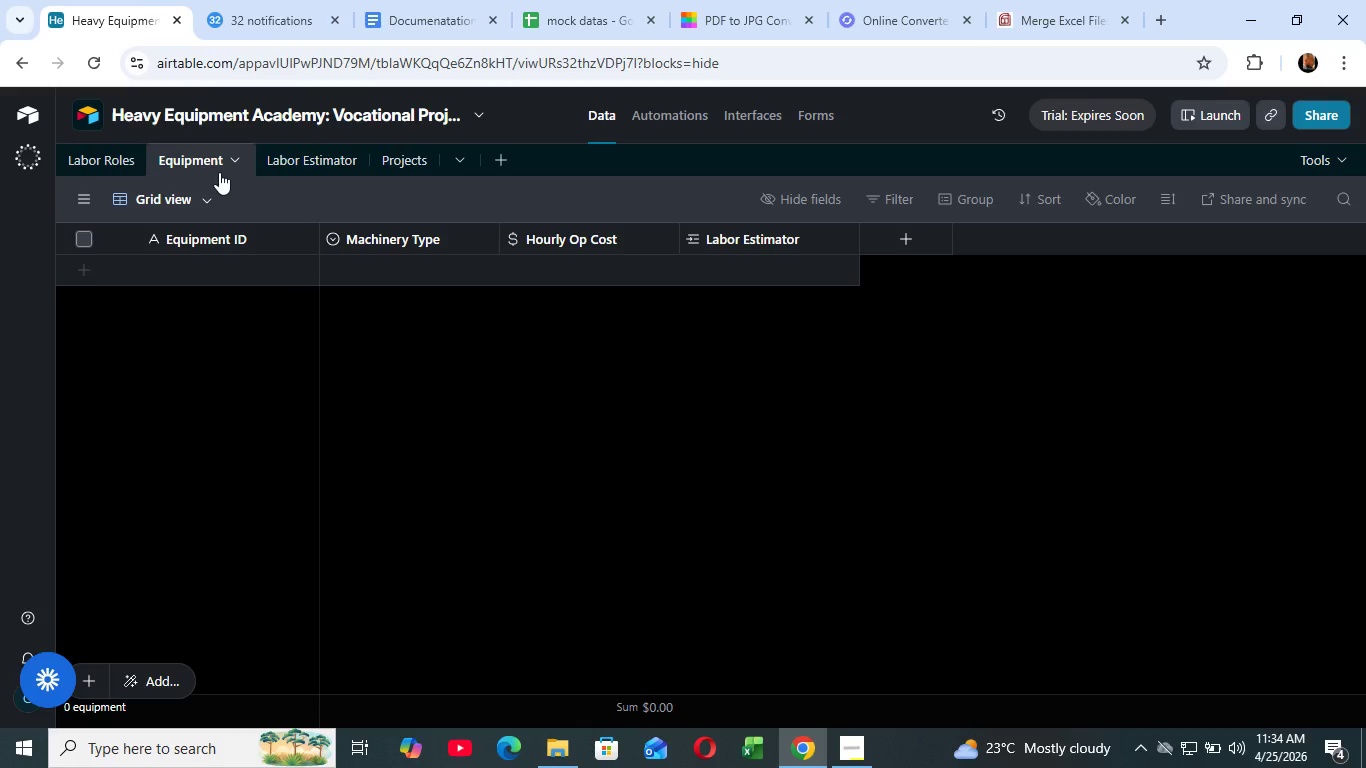 
wait(87.19)
 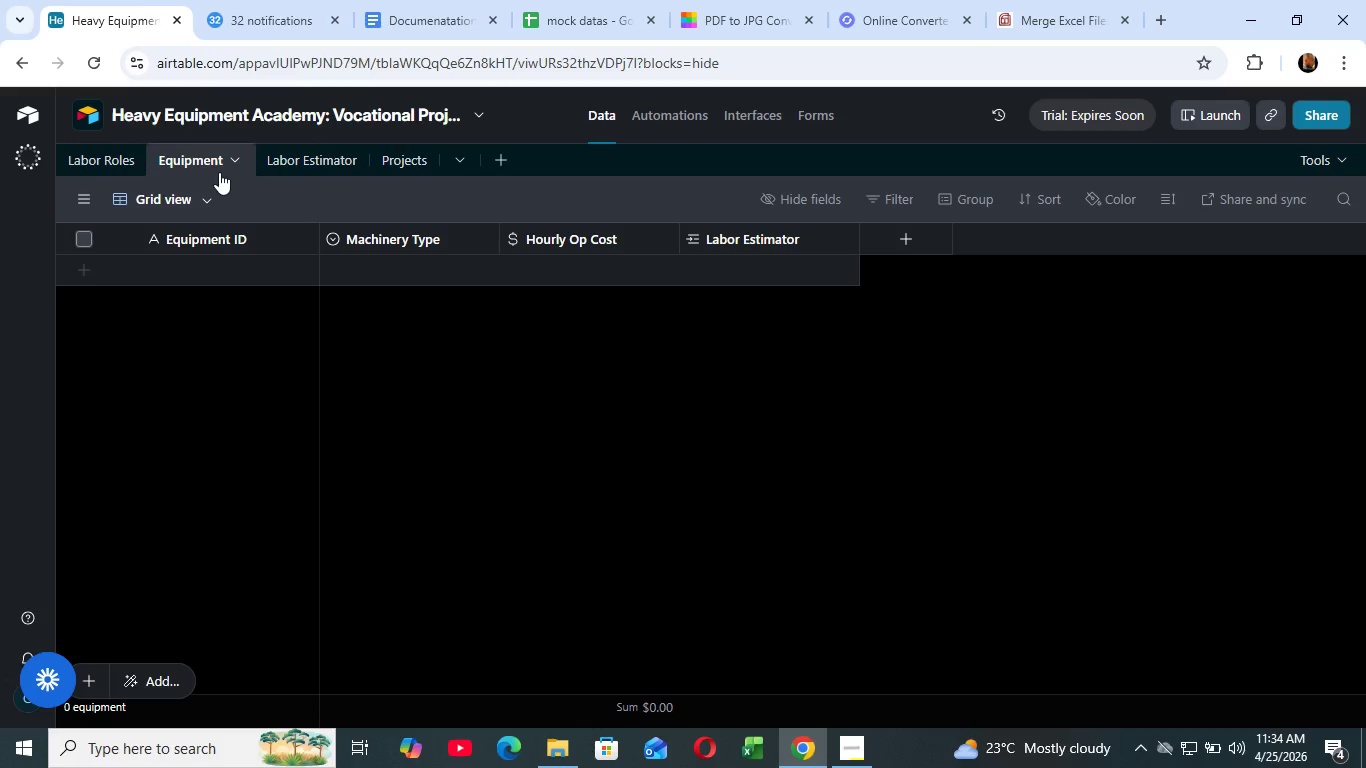 
left_click([207, 266])
 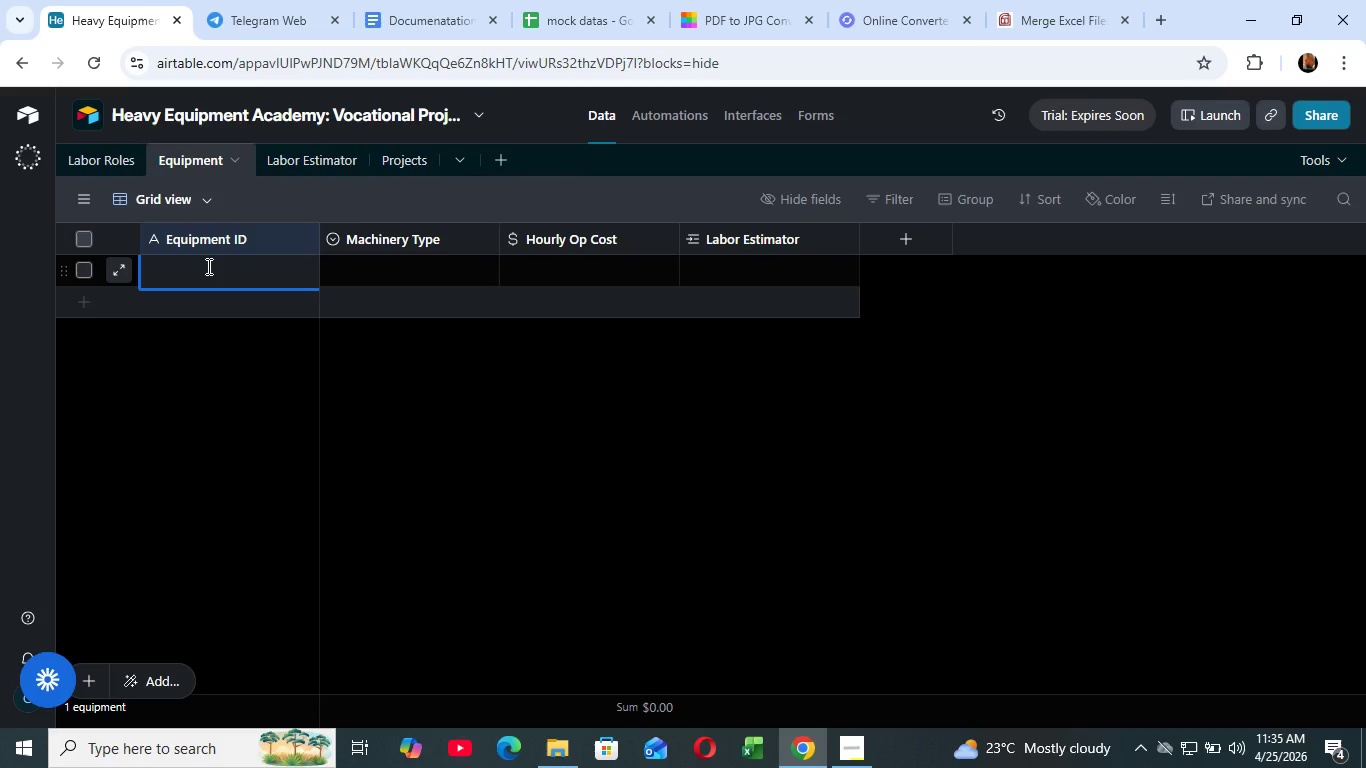 
wait(71.53)
 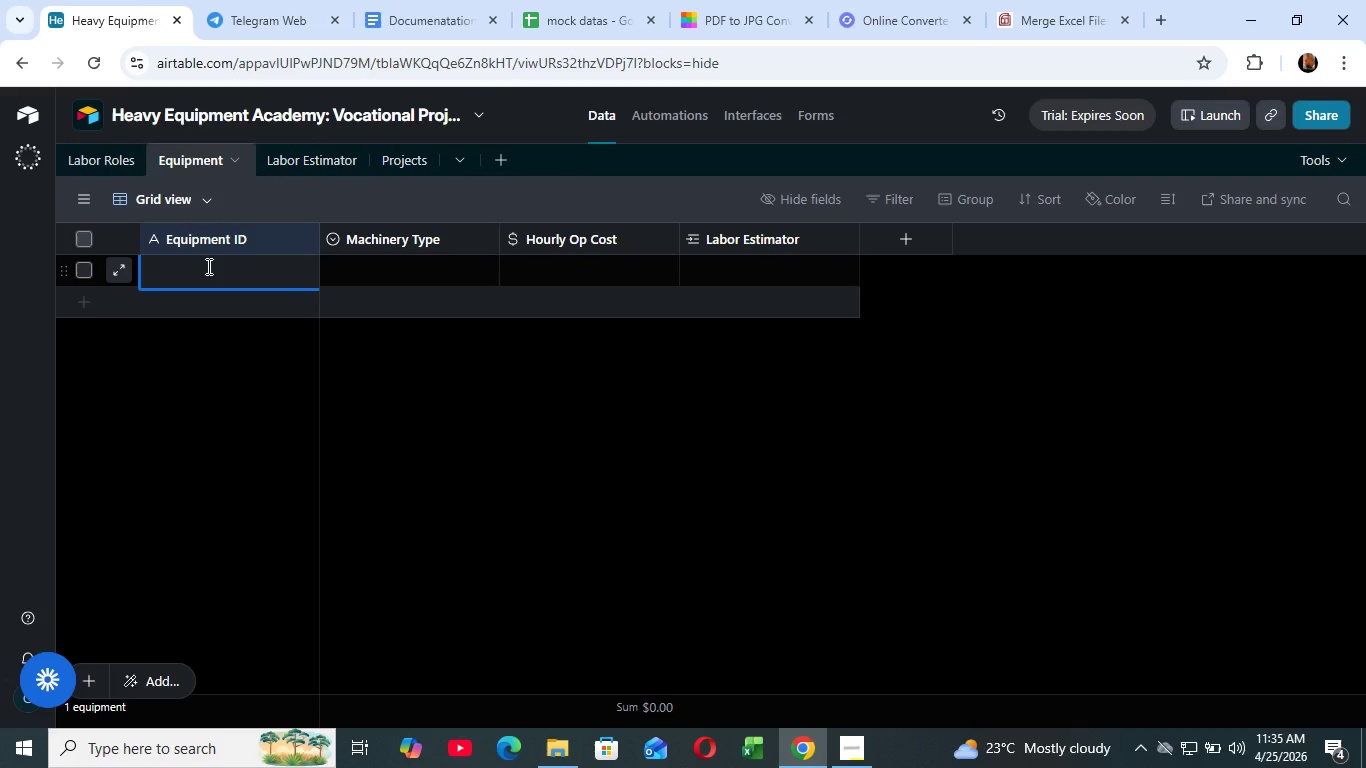 
left_click([581, 4])
 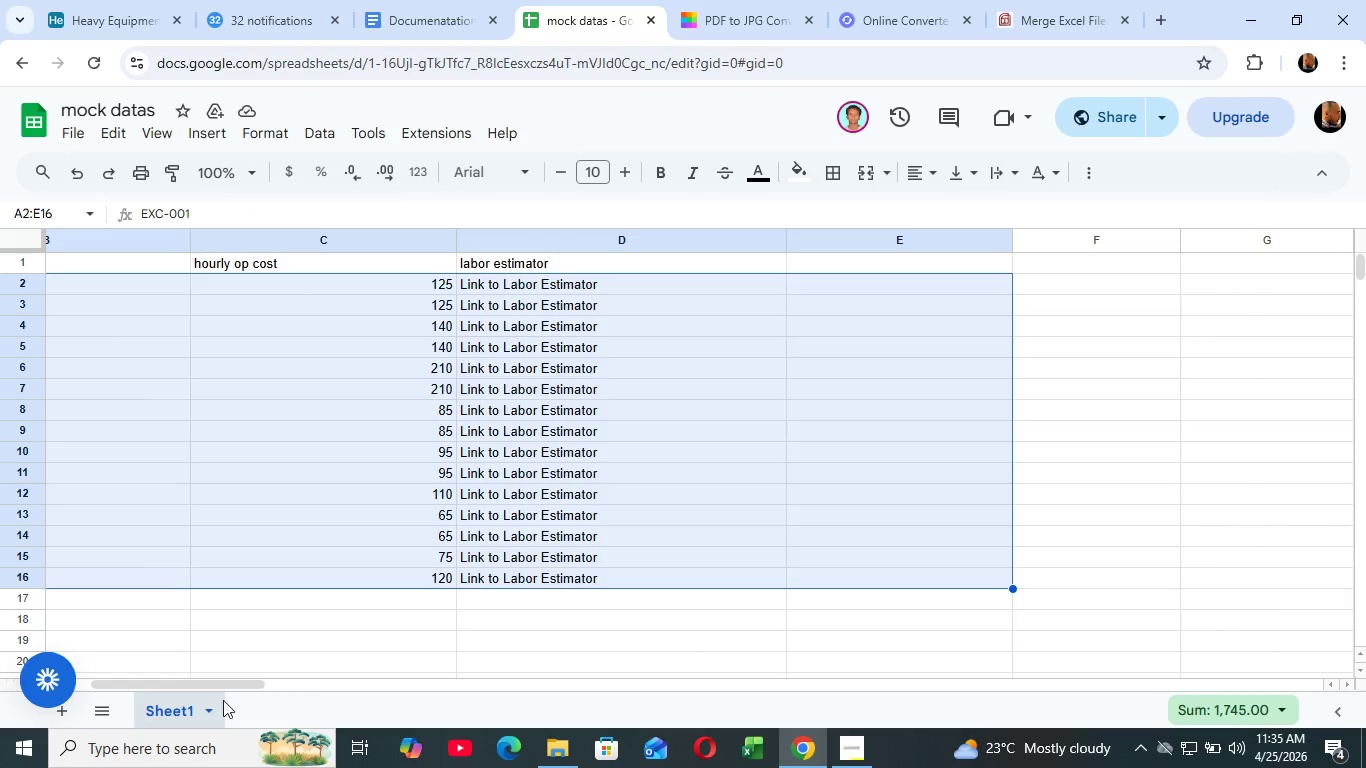 
left_click_drag(start_coordinate=[223, 693], to_coordinate=[41, 696])
 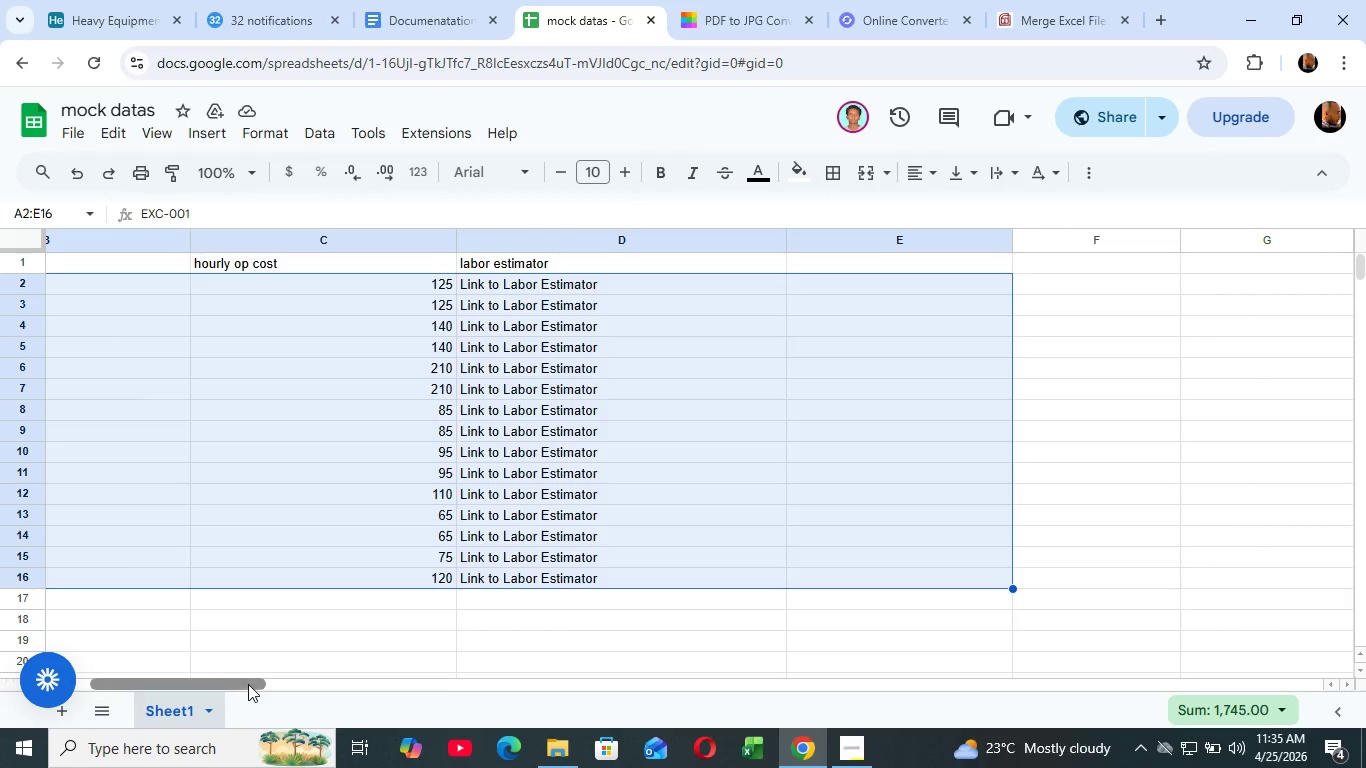 
left_click_drag(start_coordinate=[248, 684], to_coordinate=[98, 696])
 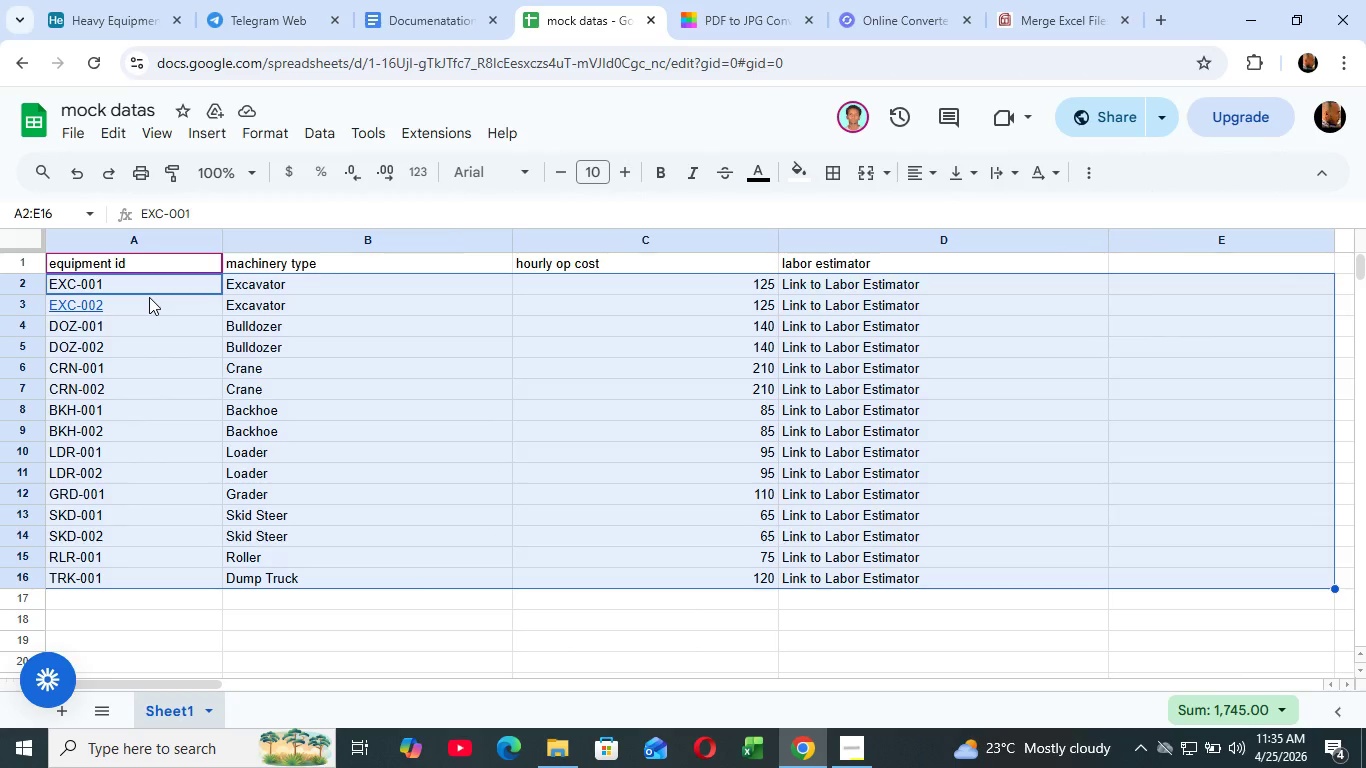 
key(ArrowDown)
 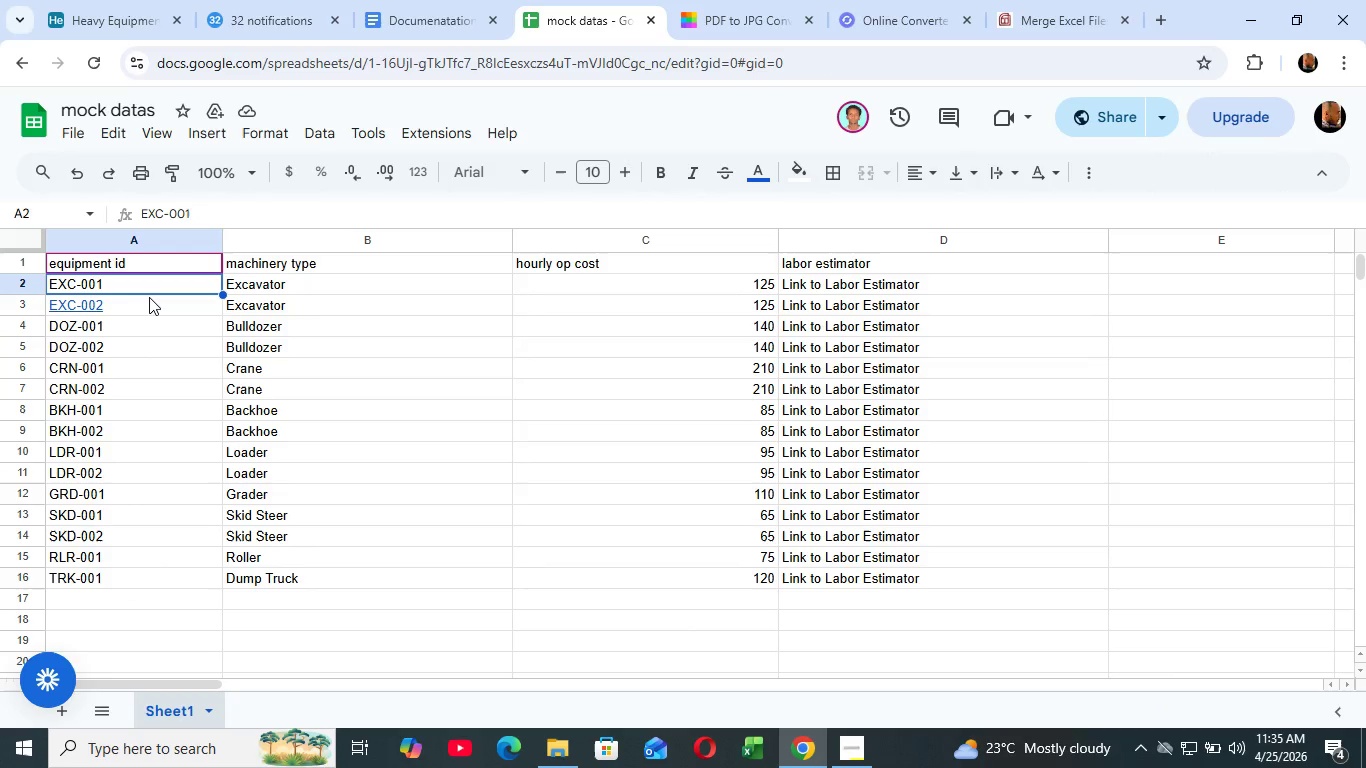 
key(ArrowUp)
 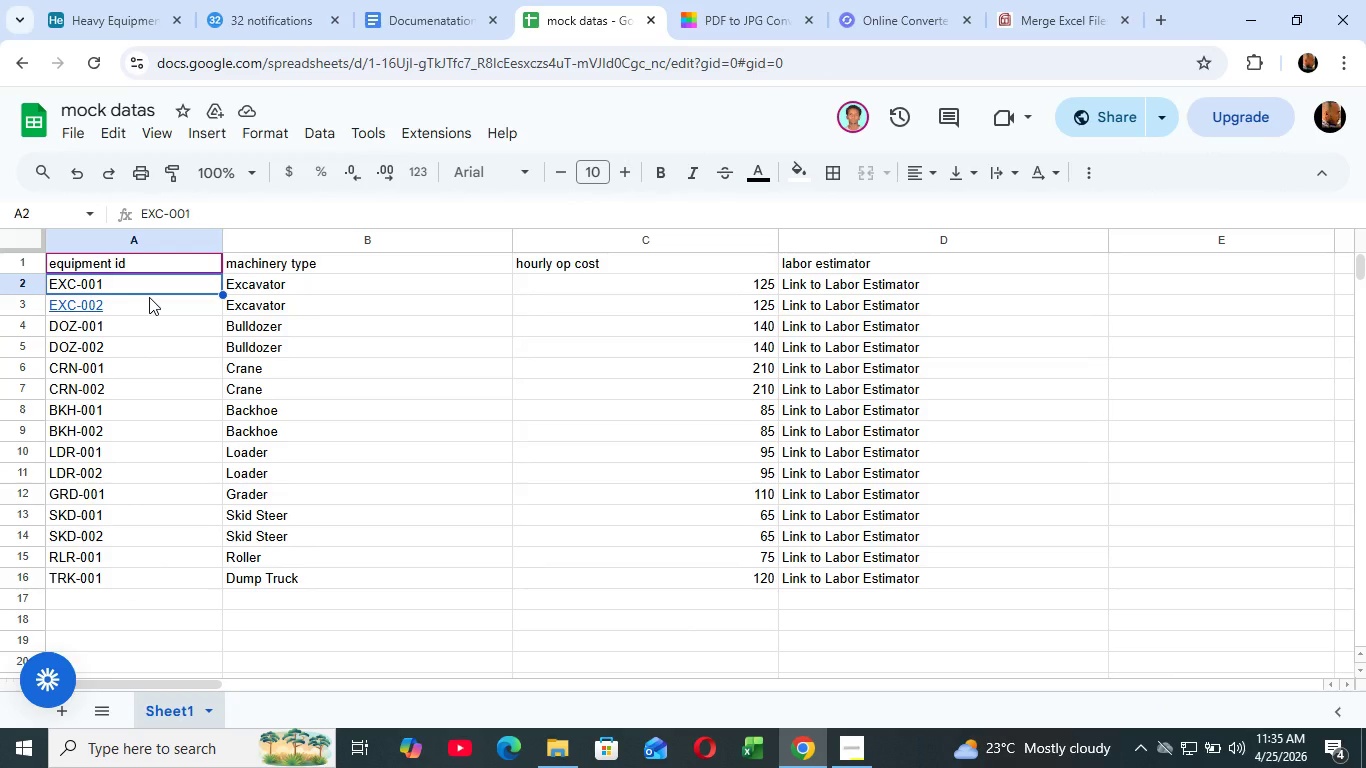 
key(Shift+ArrowRight)
 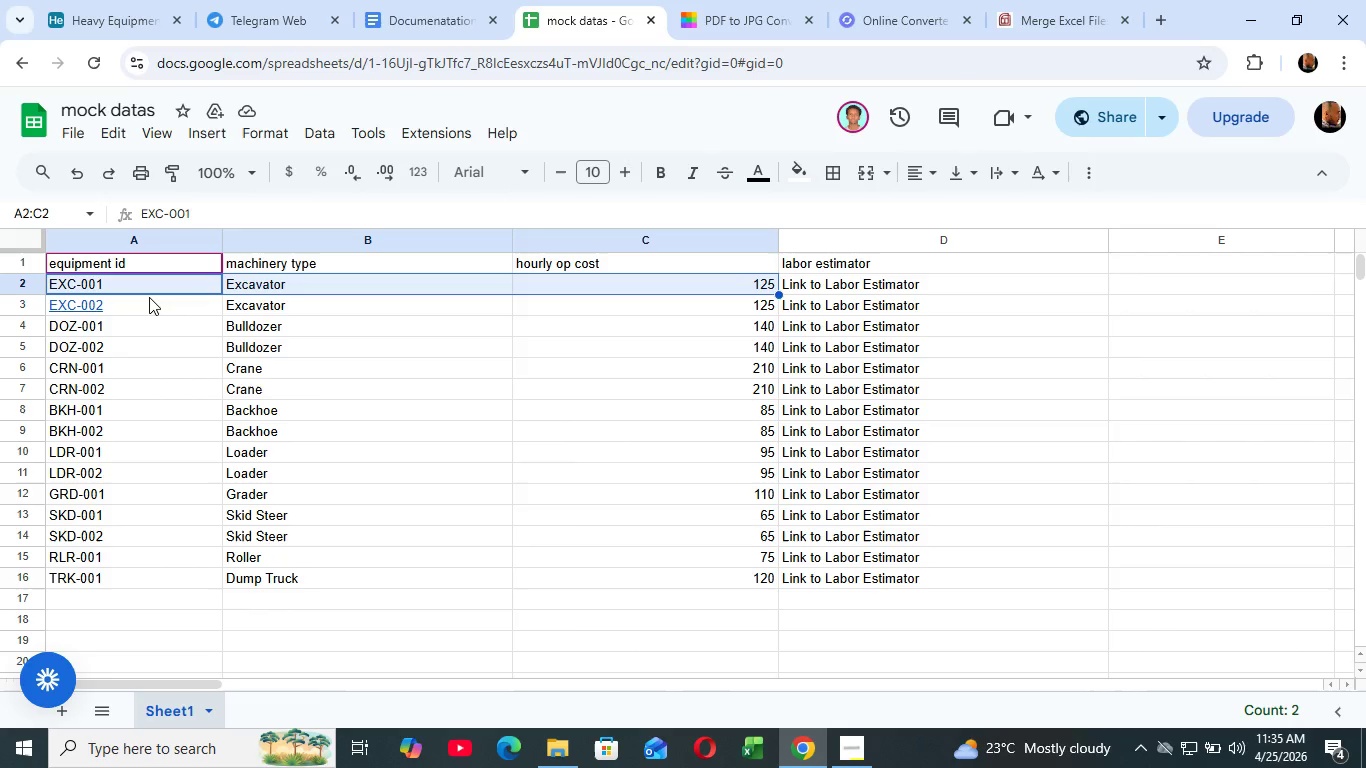 
key(Shift+ArrowRight)
 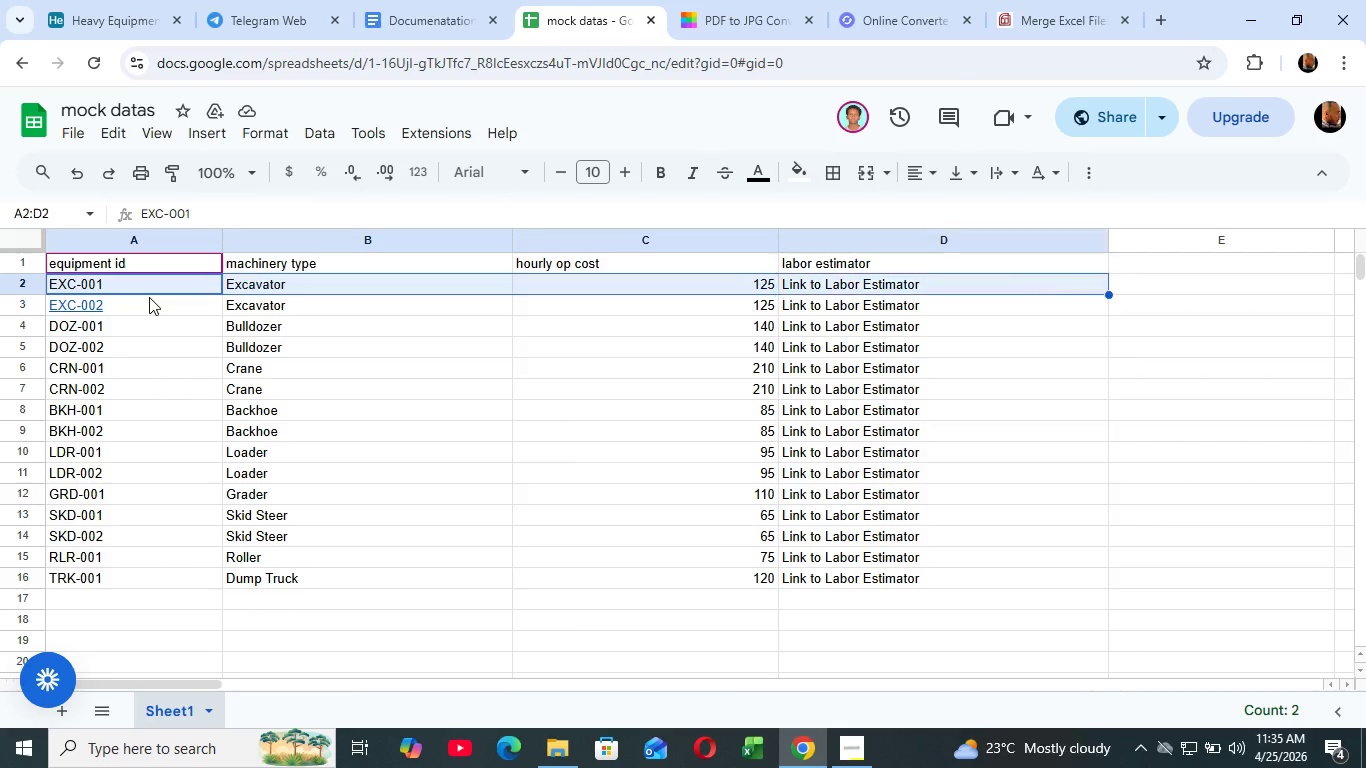 
key(Shift+ArrowRight)
 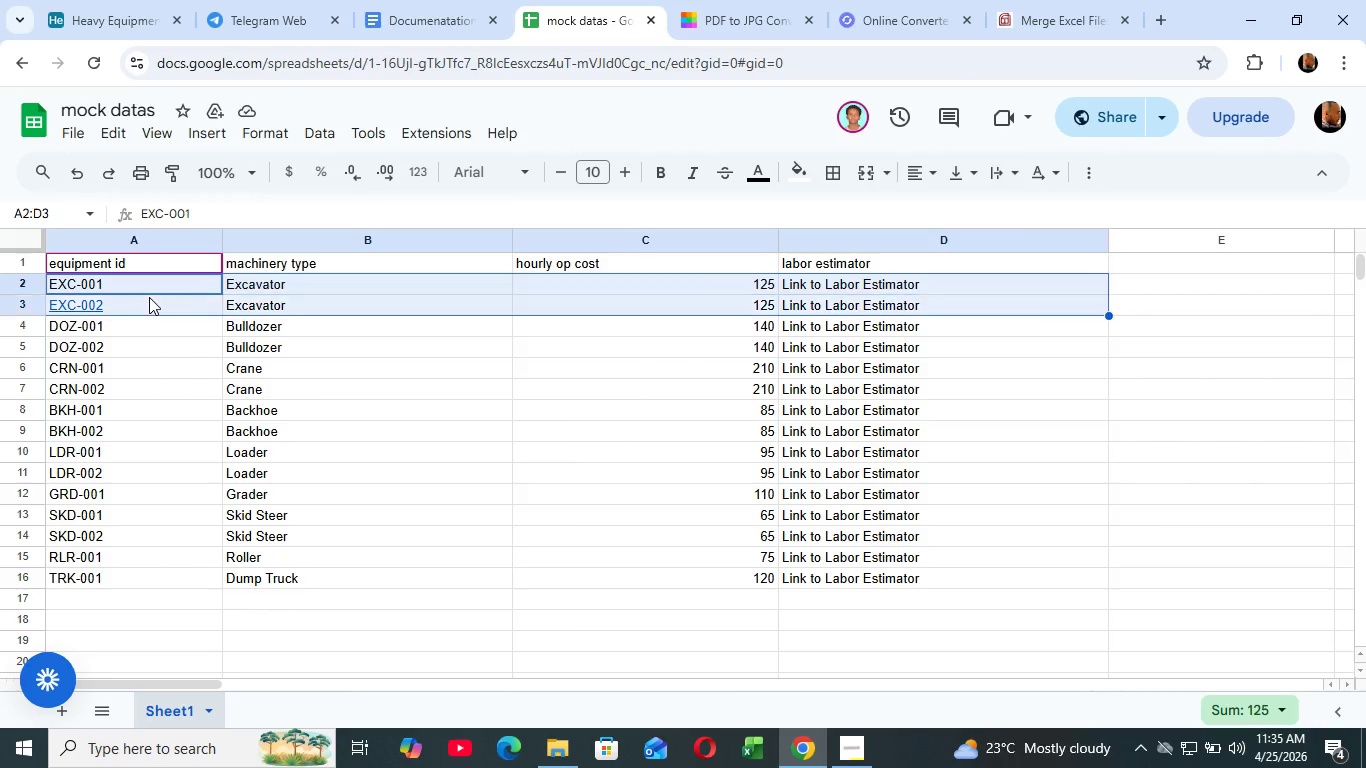 
key(Shift+ArrowDown)
 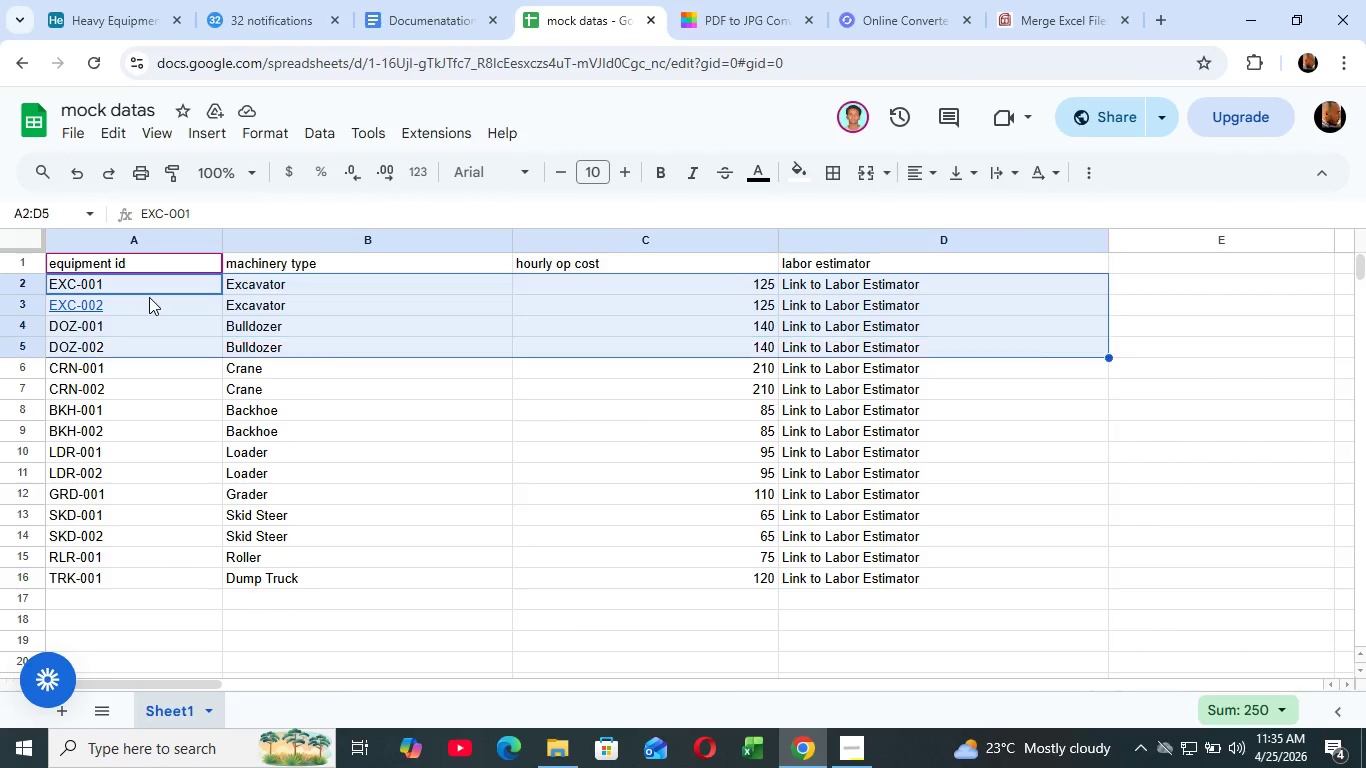 
key(Shift+ArrowDown)
 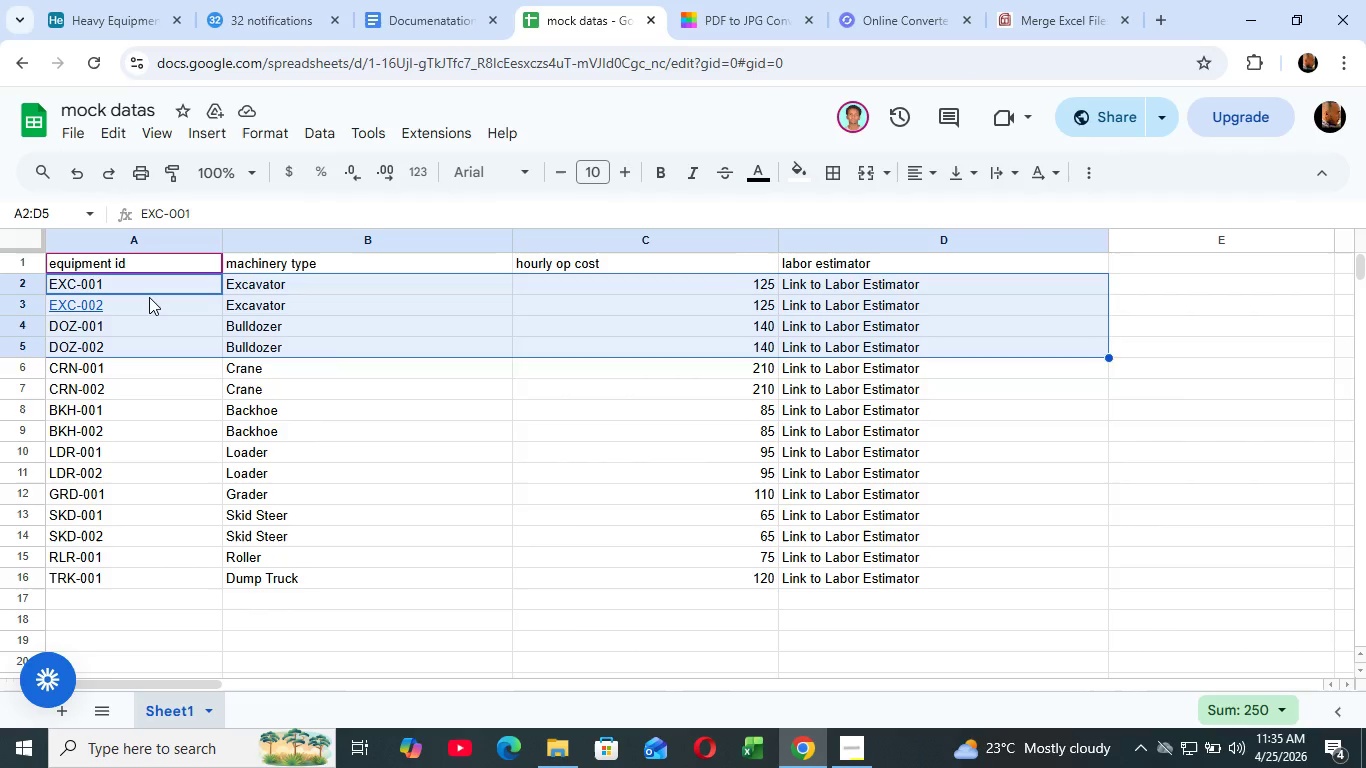 
key(Shift+ArrowDown)
 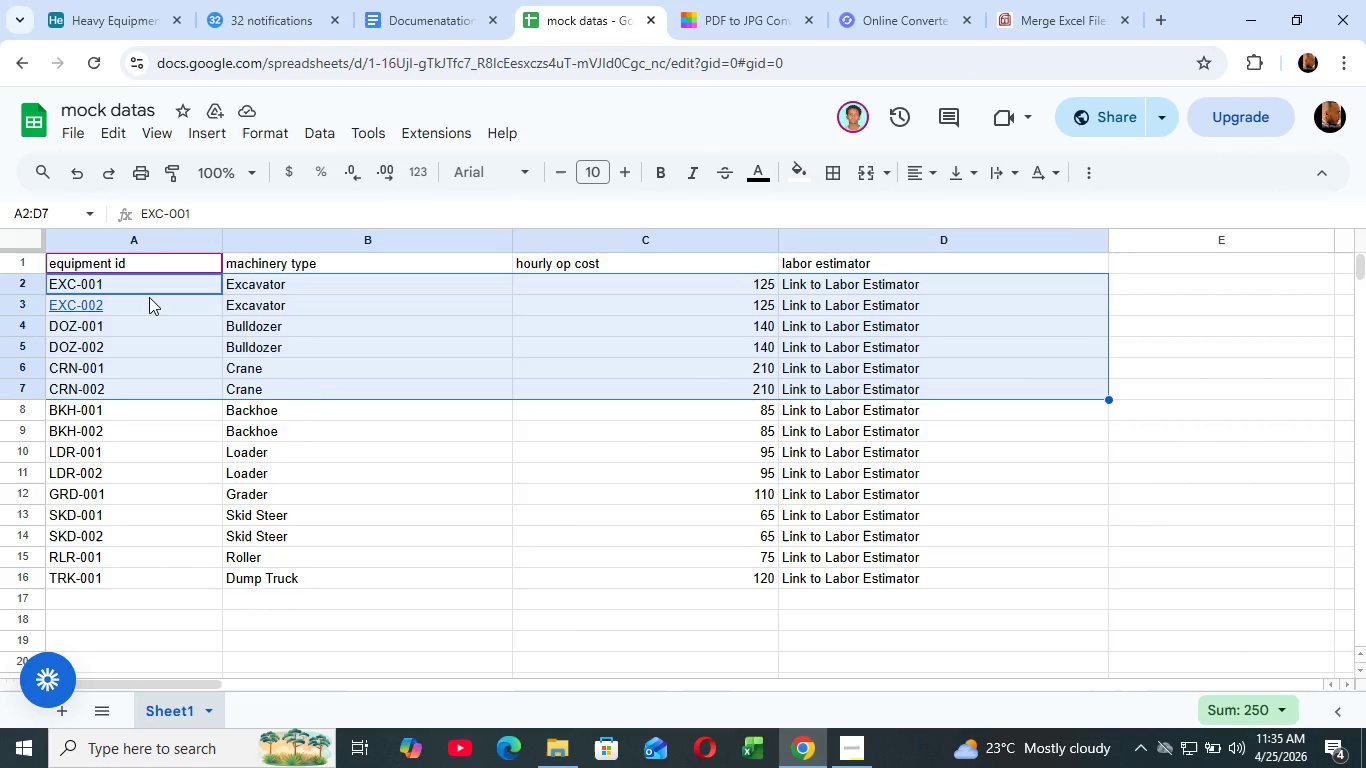 
key(Shift+ArrowDown)
 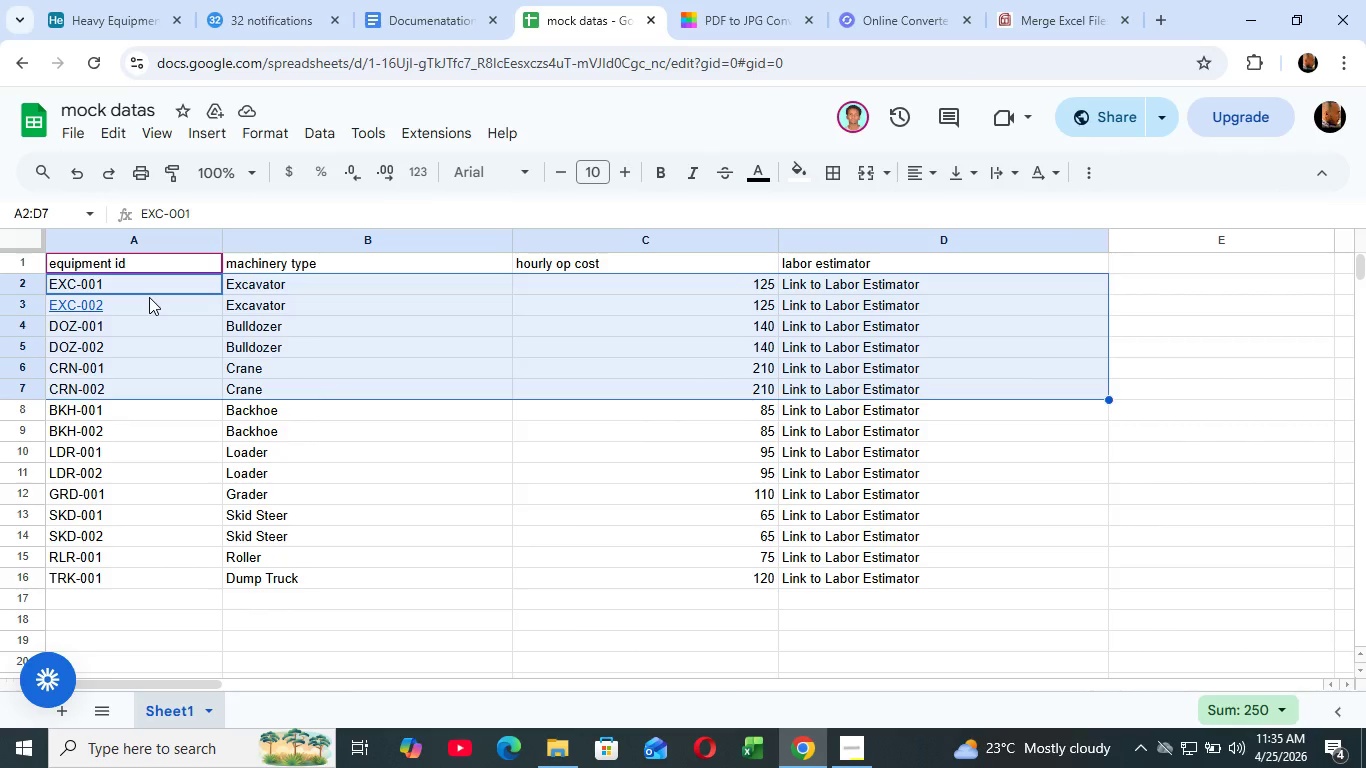 
key(Shift+ArrowDown)
 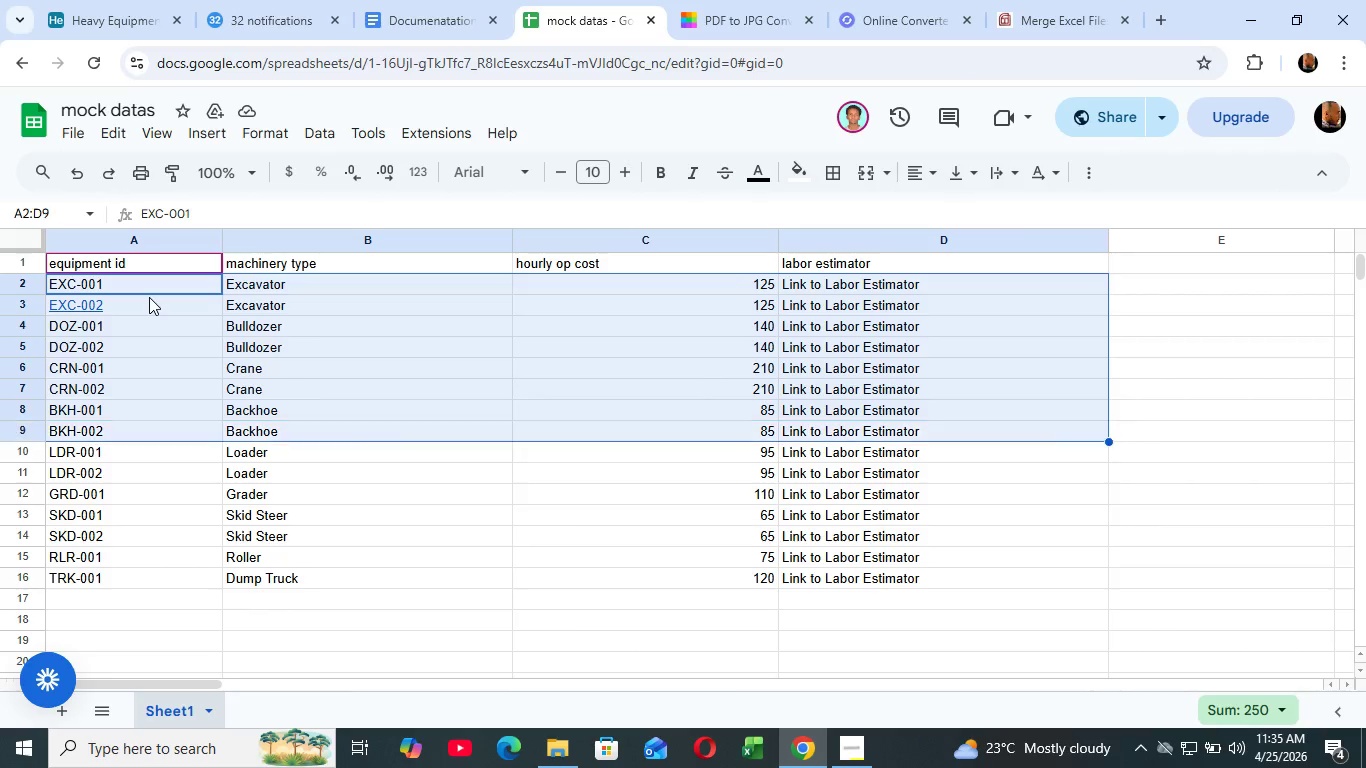 
key(Shift+ArrowDown)
 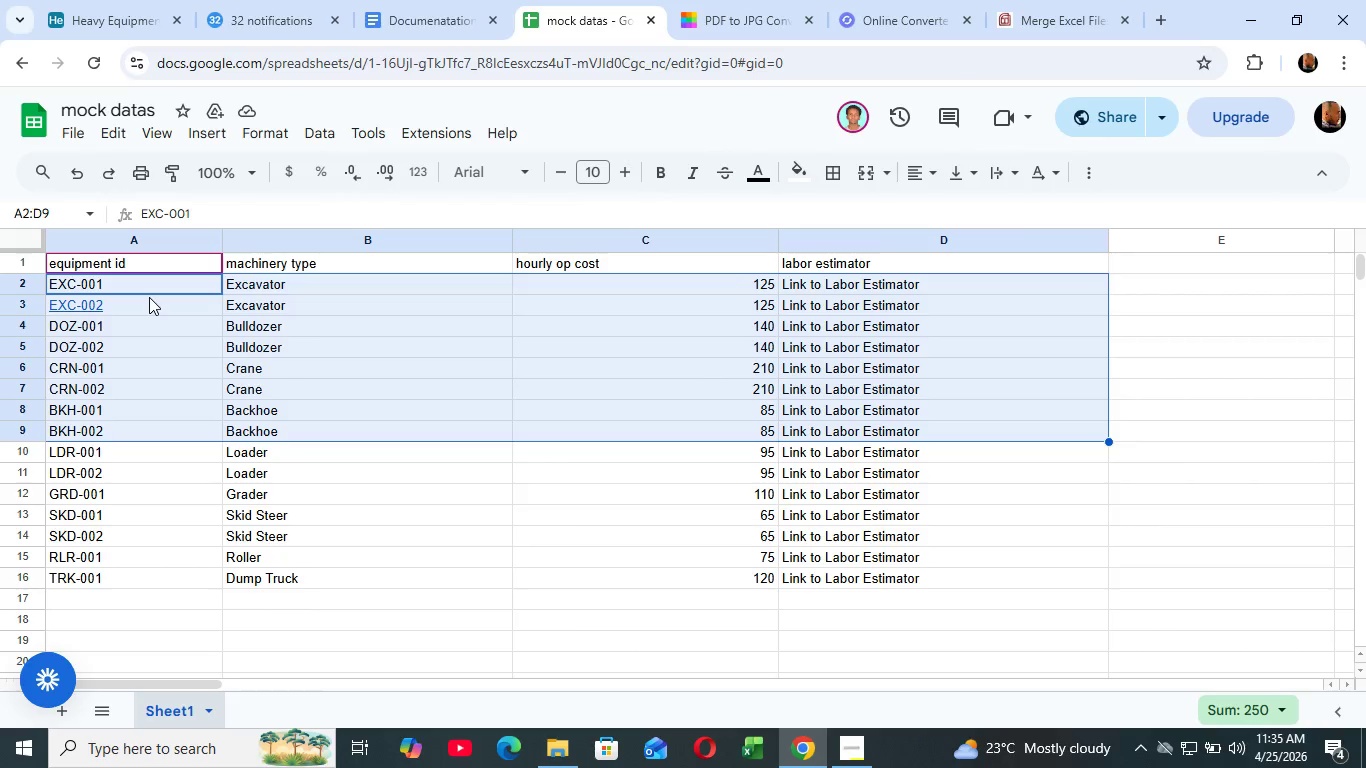 
key(Shift+ArrowDown)
 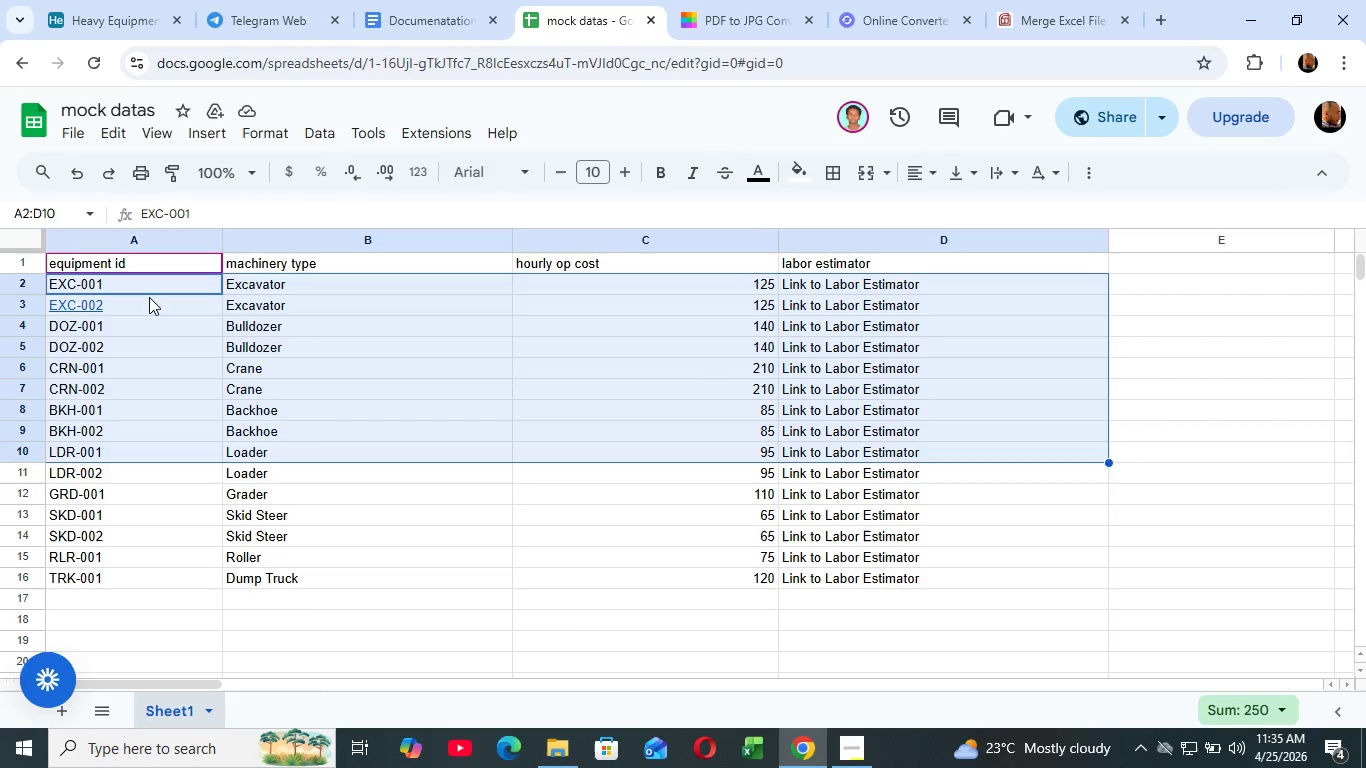 
key(Shift+ArrowDown)
 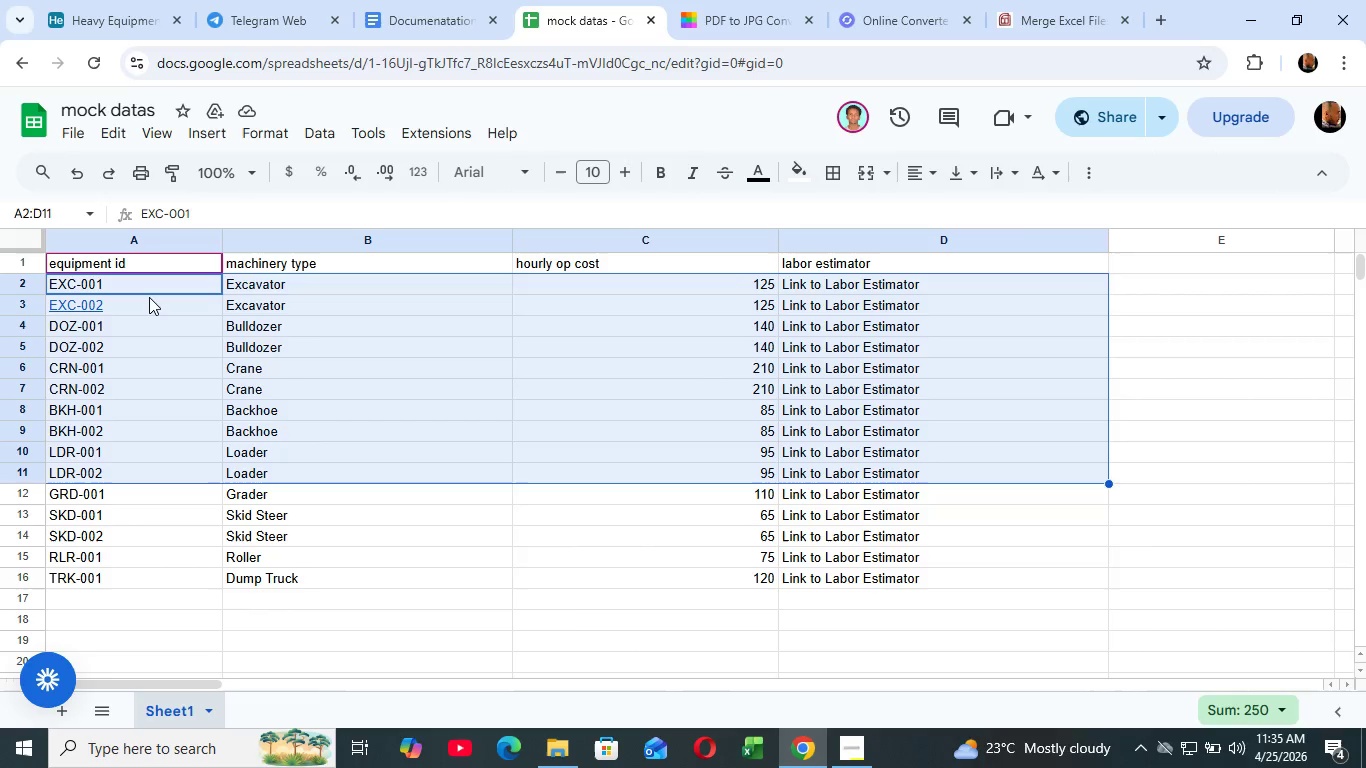 
key(Shift+ArrowDown)
 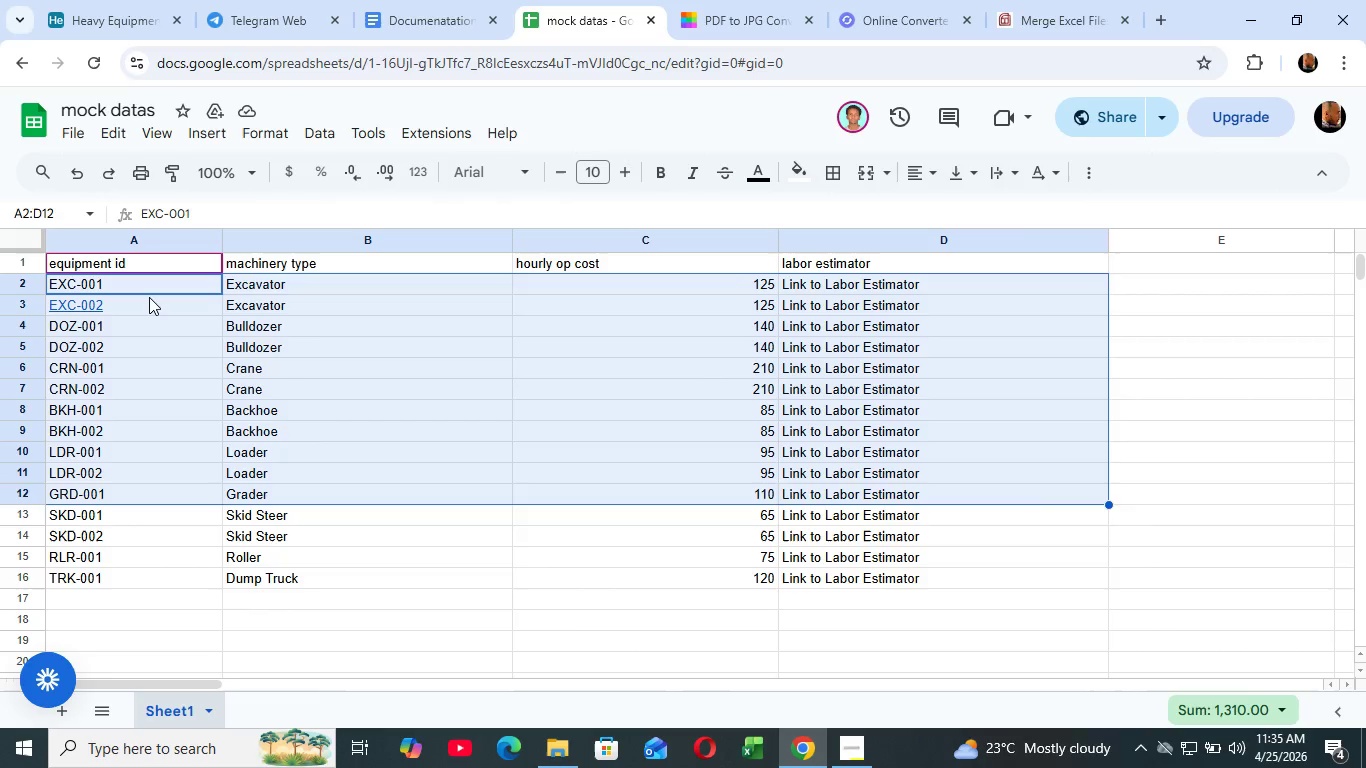 
key(Shift+ArrowDown)
 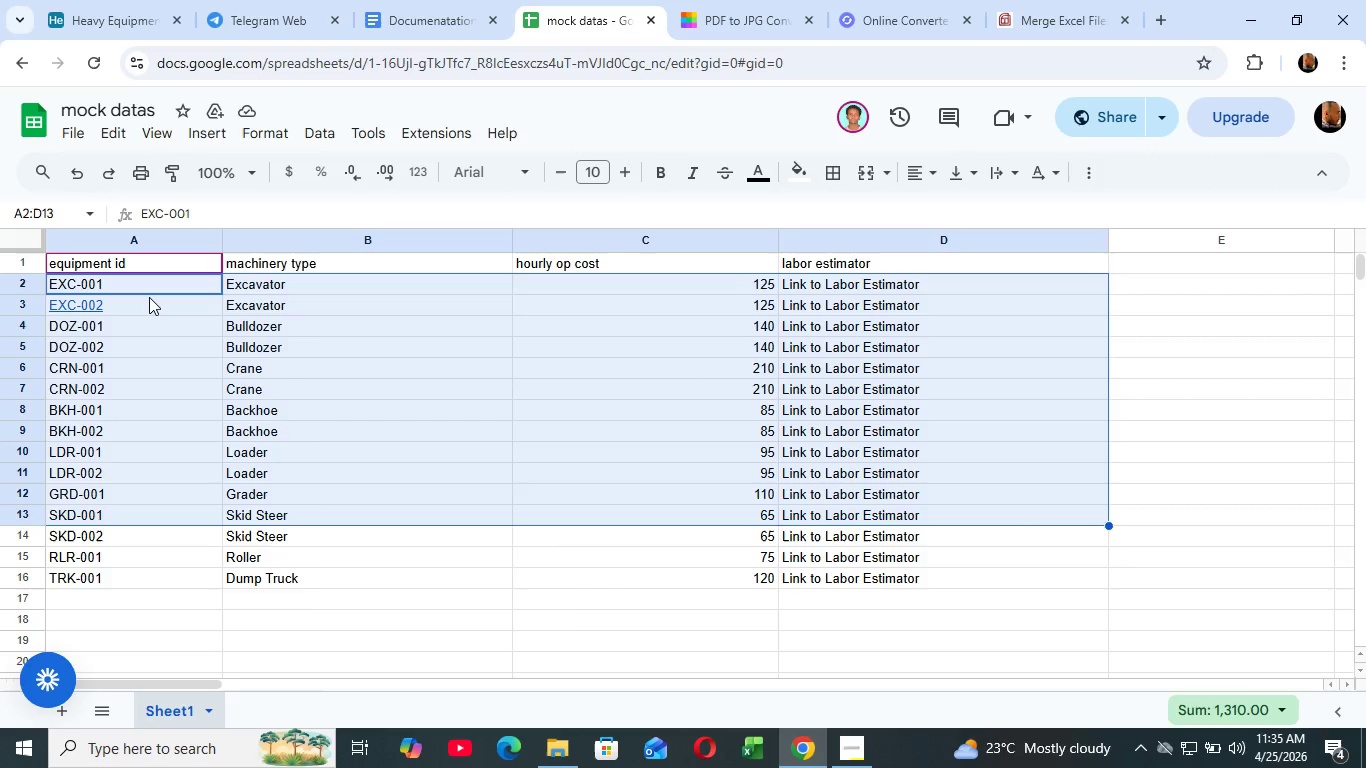 
key(Shift+ArrowDown)
 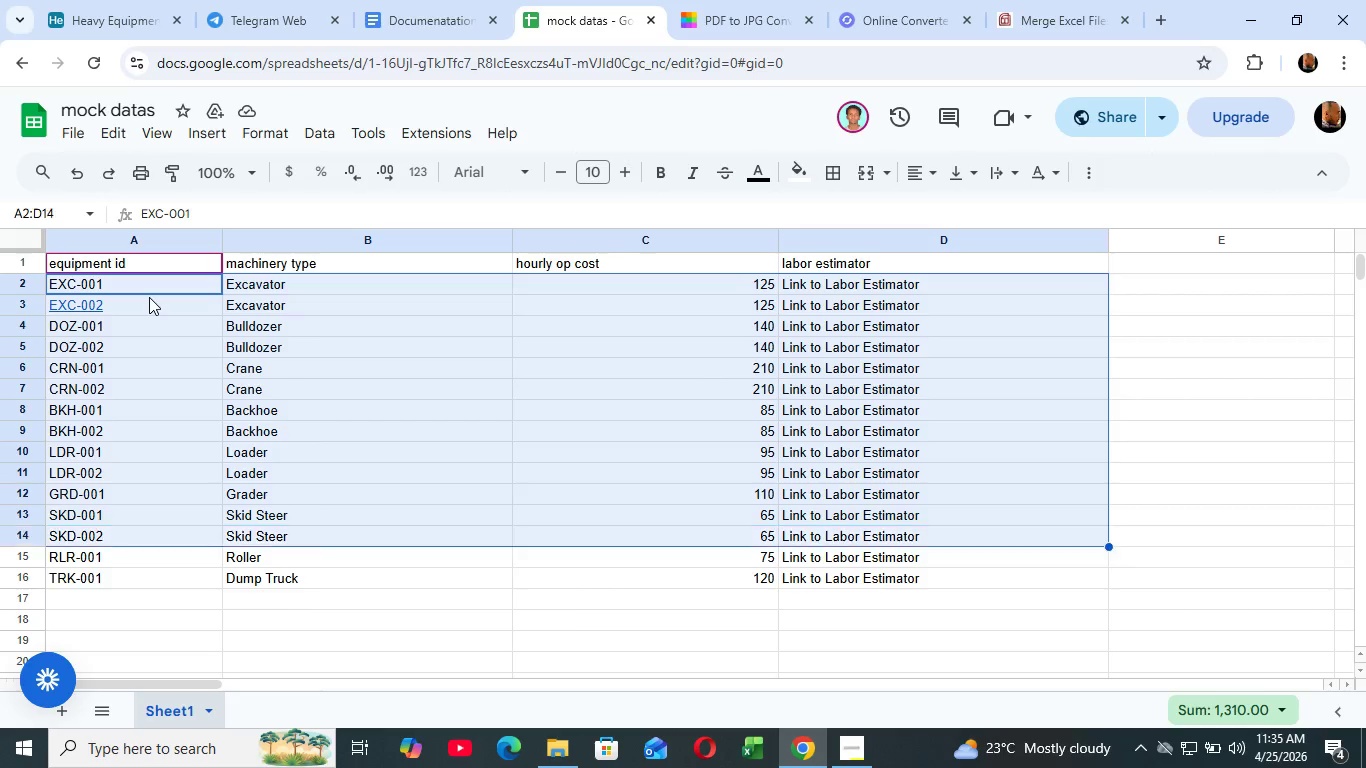 
key(Shift+ArrowDown)
 